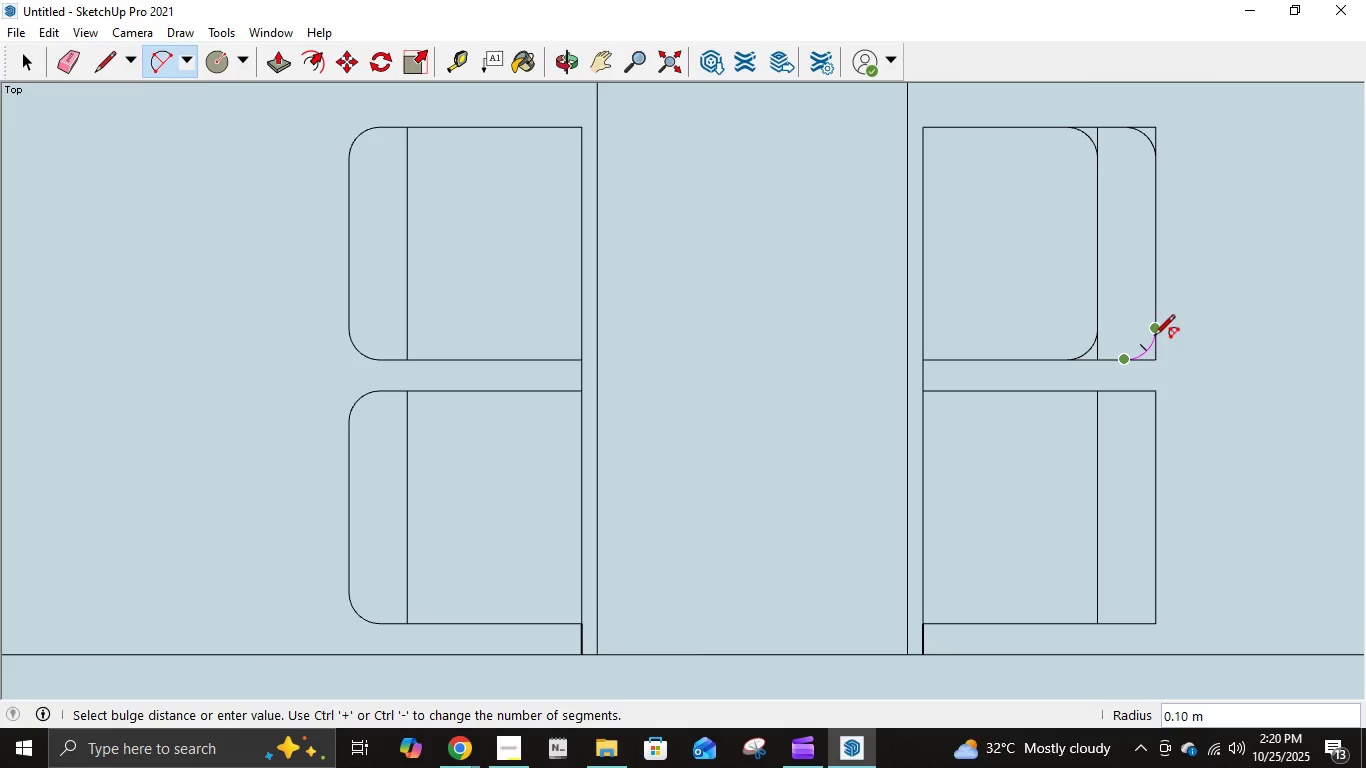 
left_click([1154, 337])
 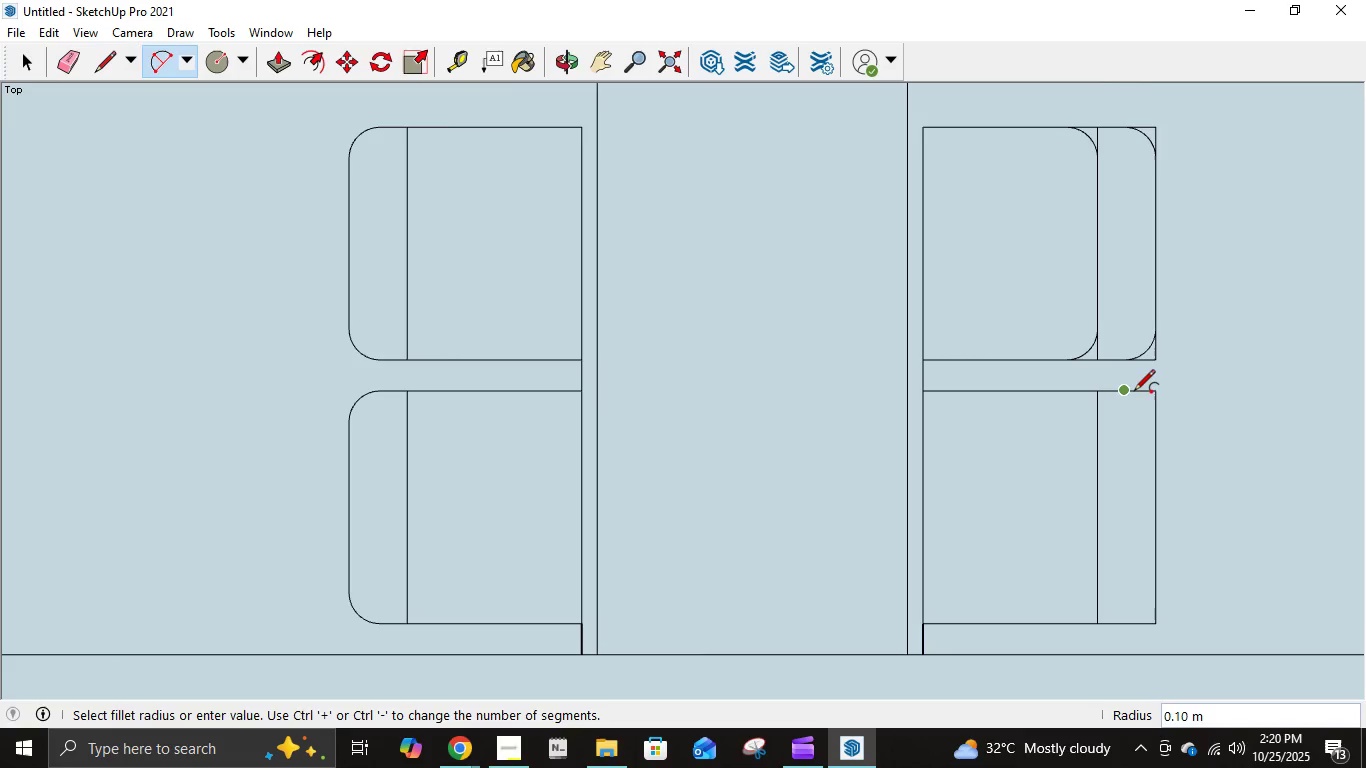 
left_click([1131, 395])
 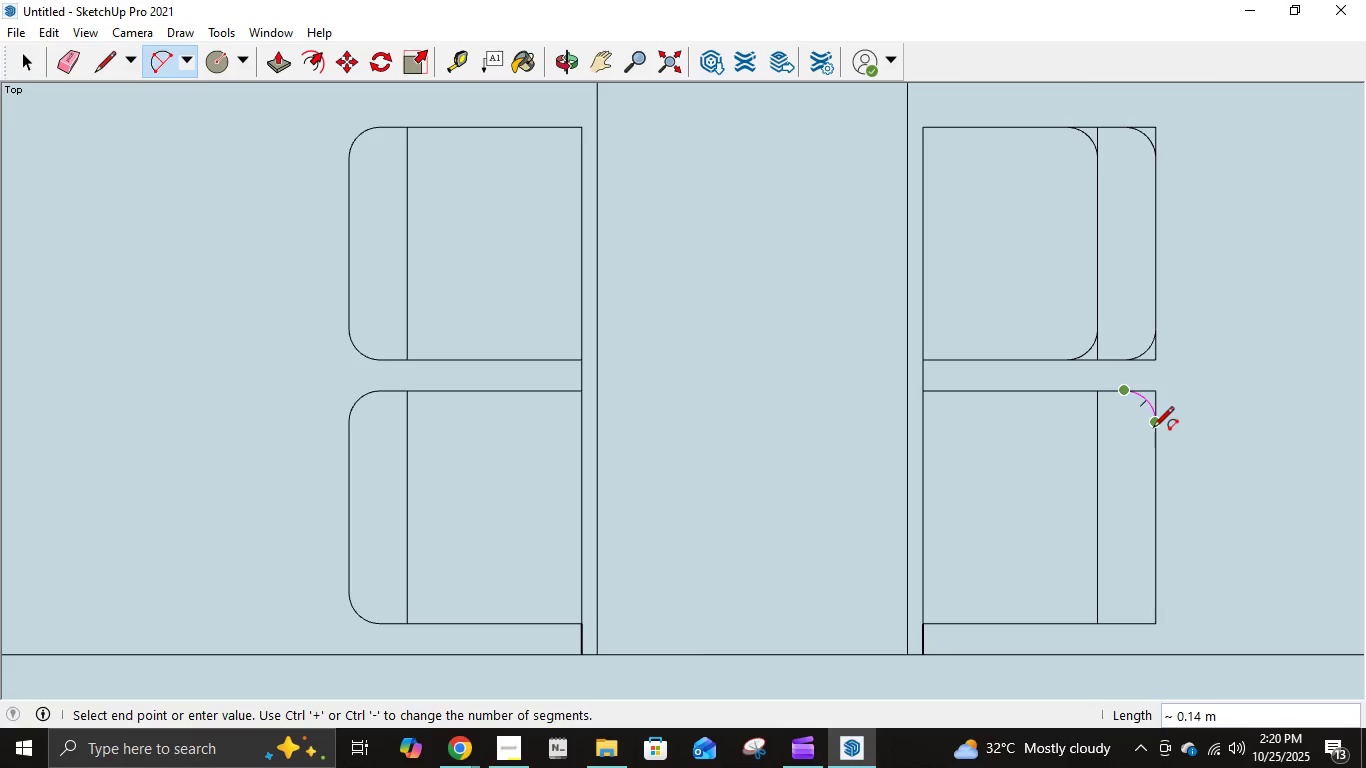 
left_click([1153, 429])
 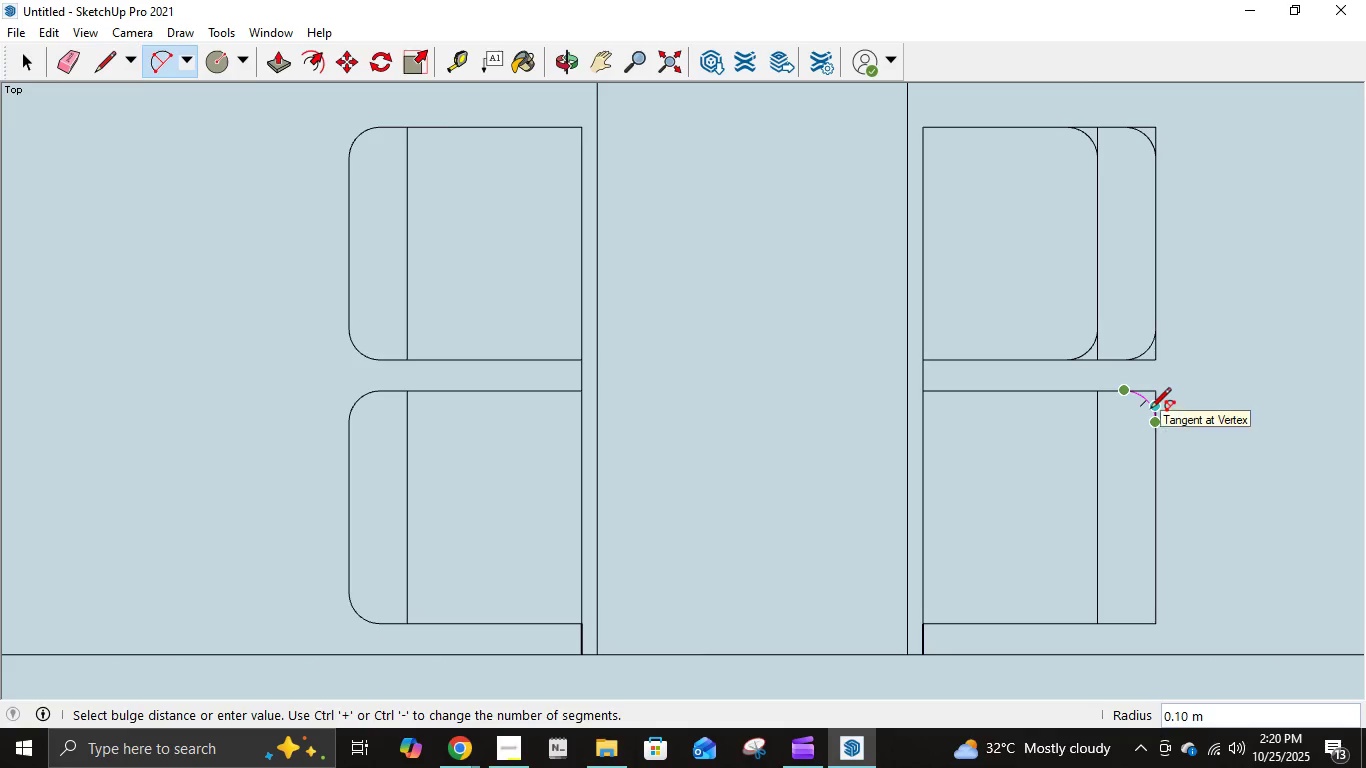 
left_click([1150, 410])
 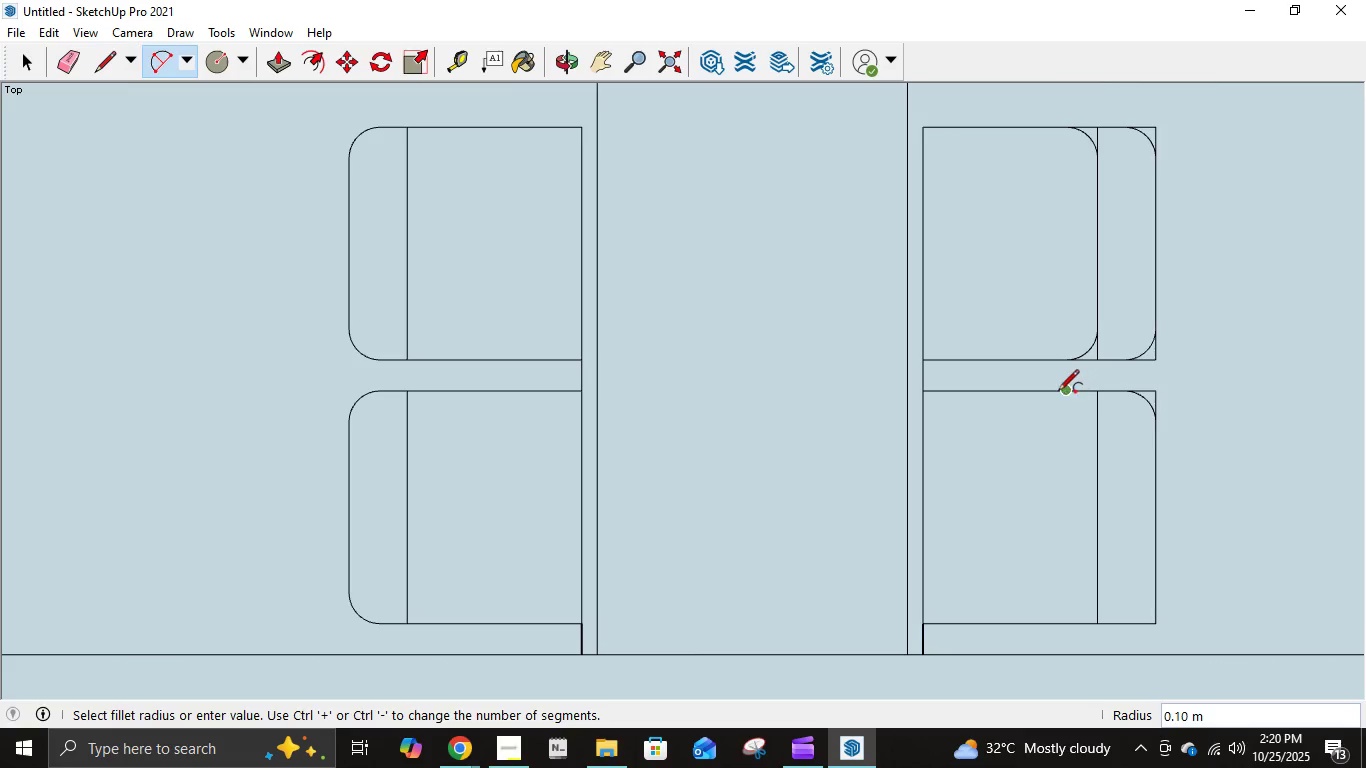 
left_click([1056, 392])
 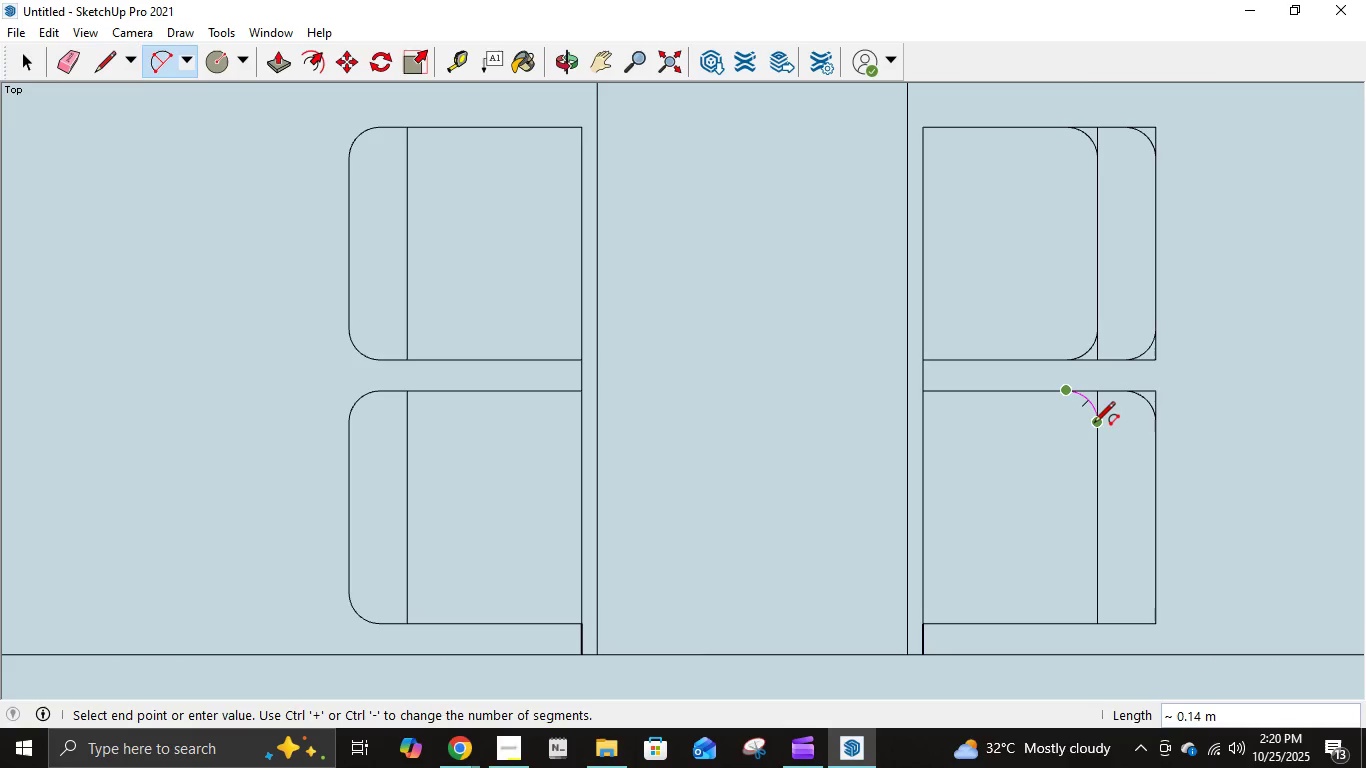 
left_click([1094, 424])
 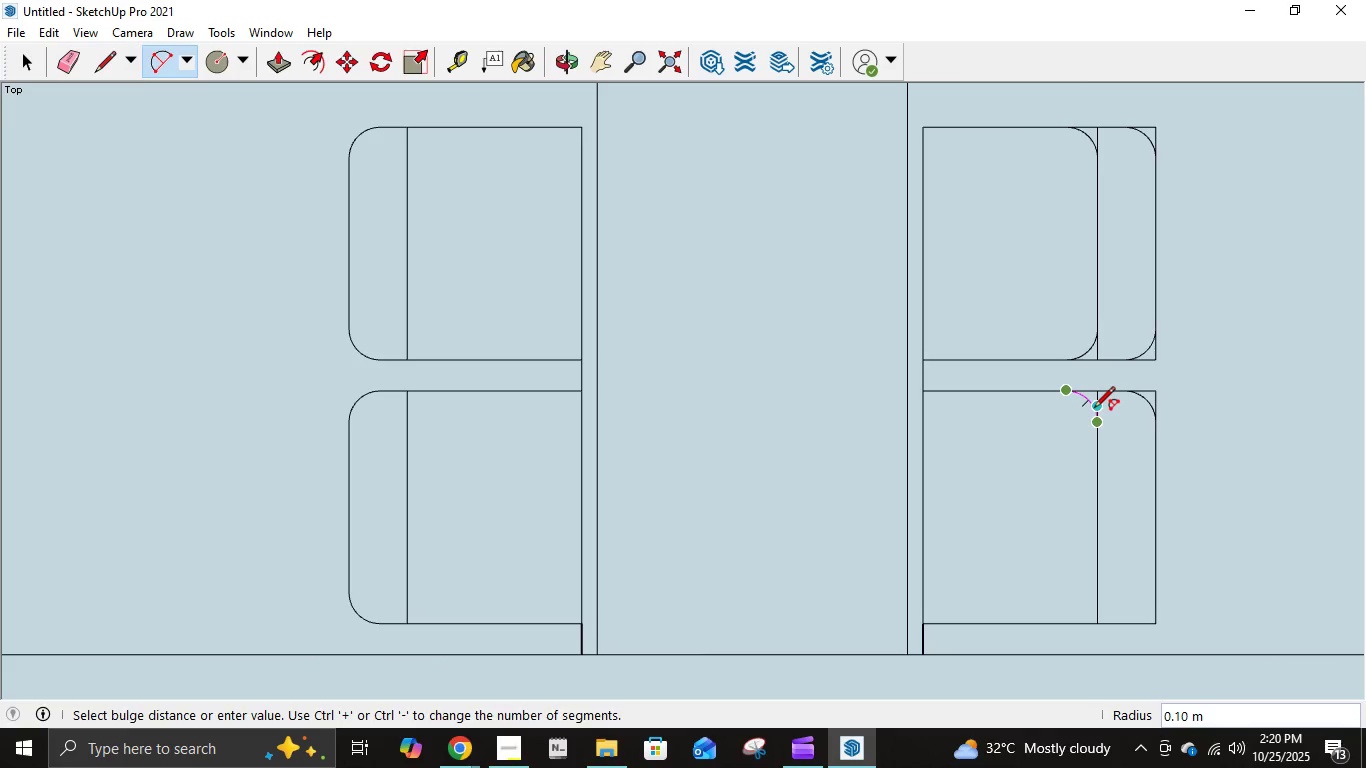 
left_click([1094, 409])
 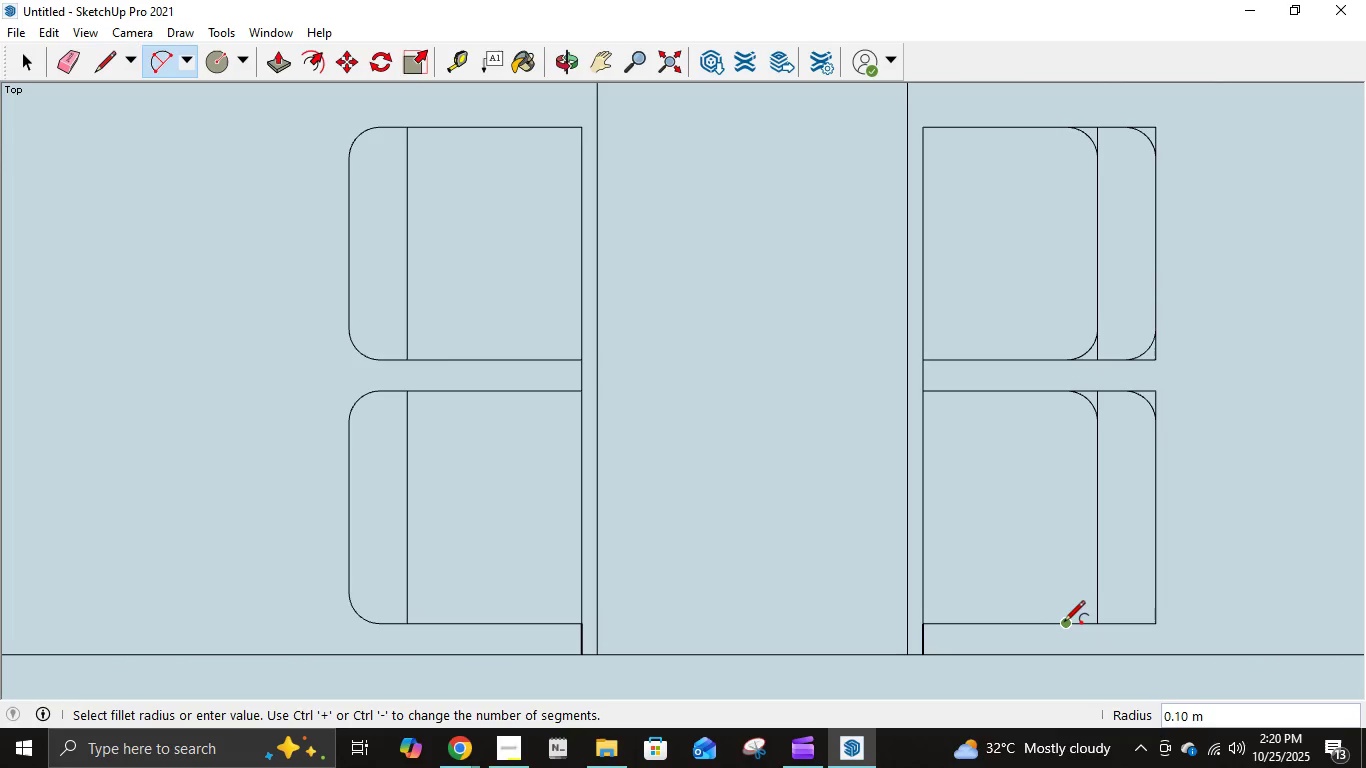 
left_click([1065, 623])
 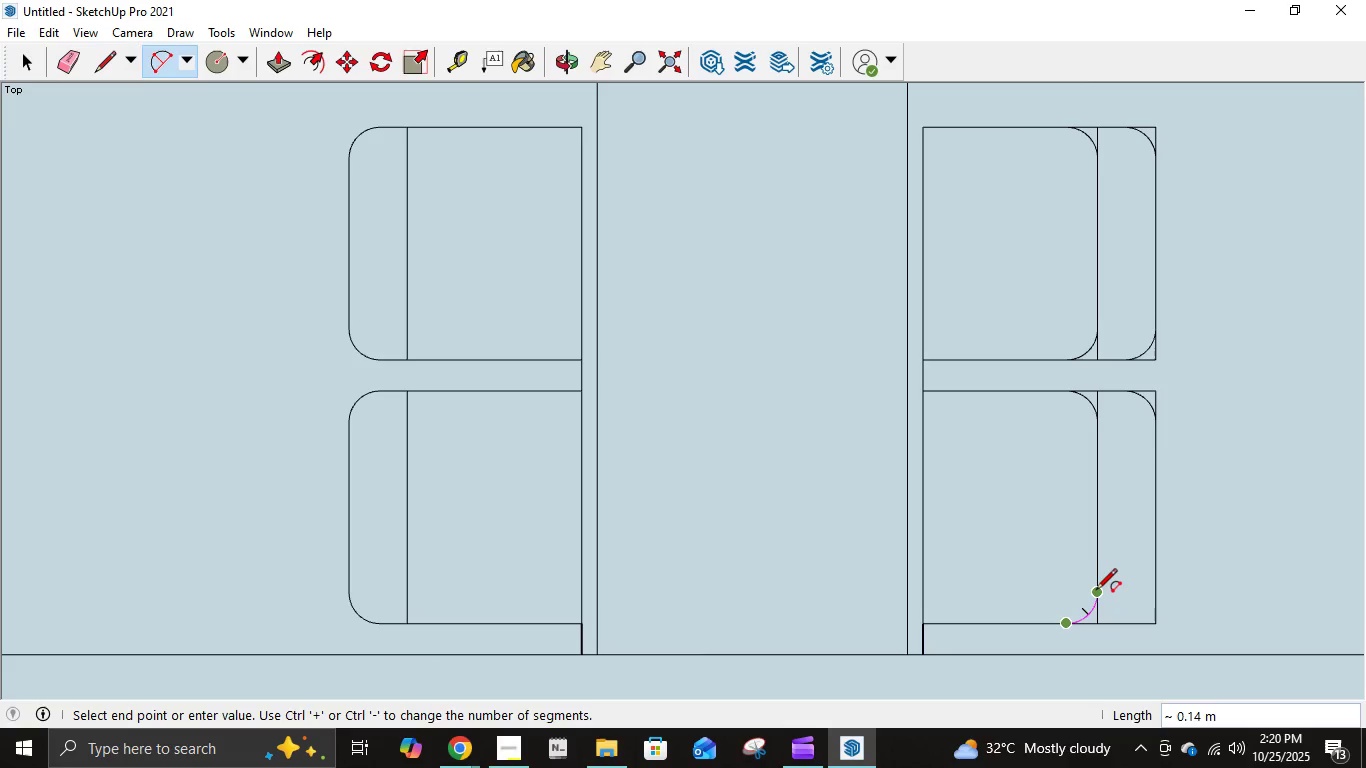 
left_click([1096, 592])
 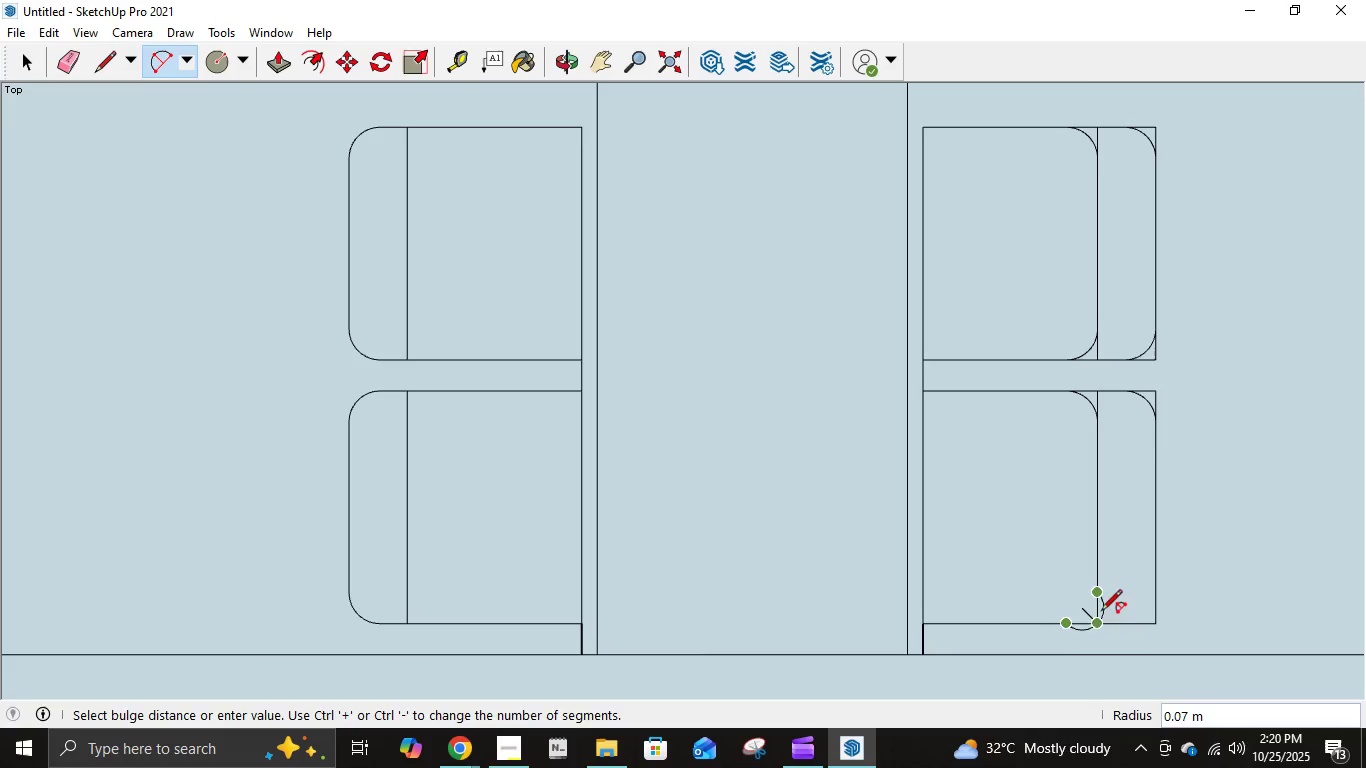 
left_click([1096, 607])
 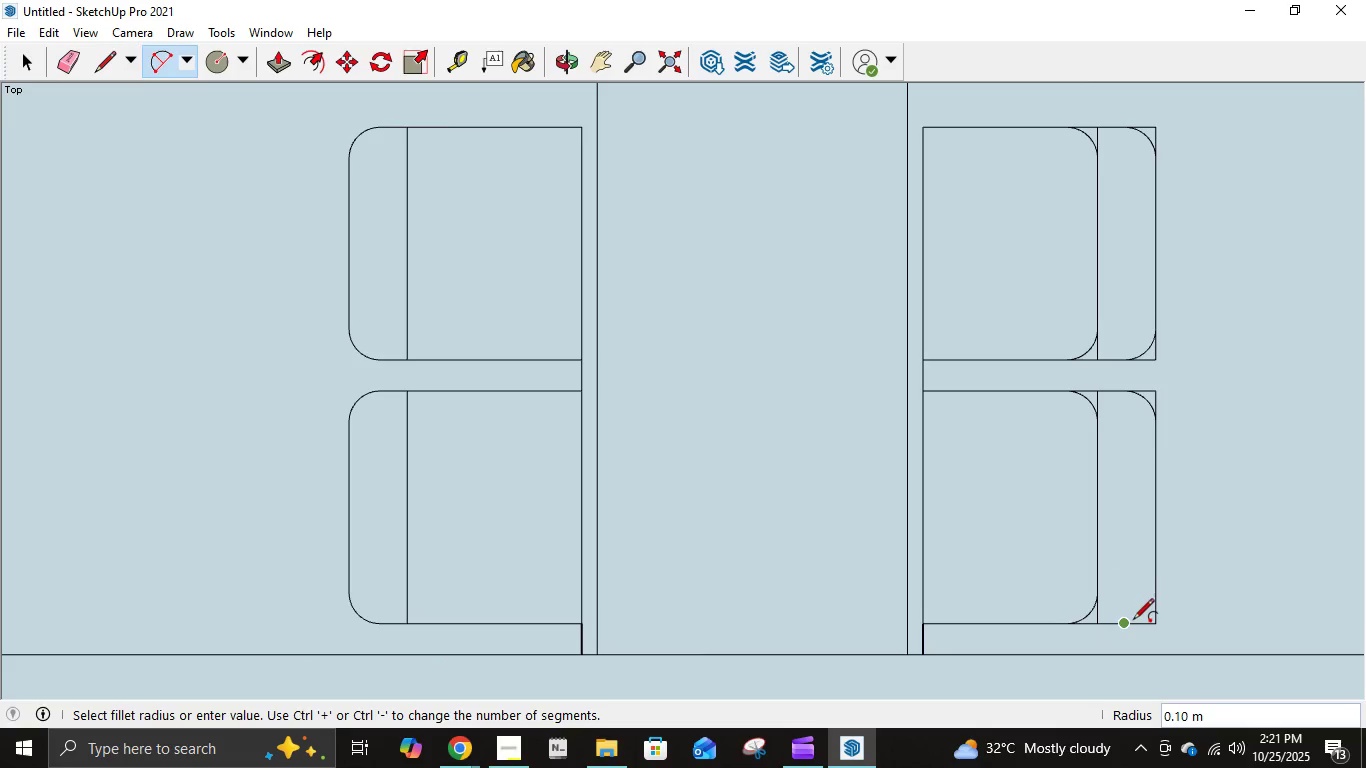 
left_click([1133, 621])
 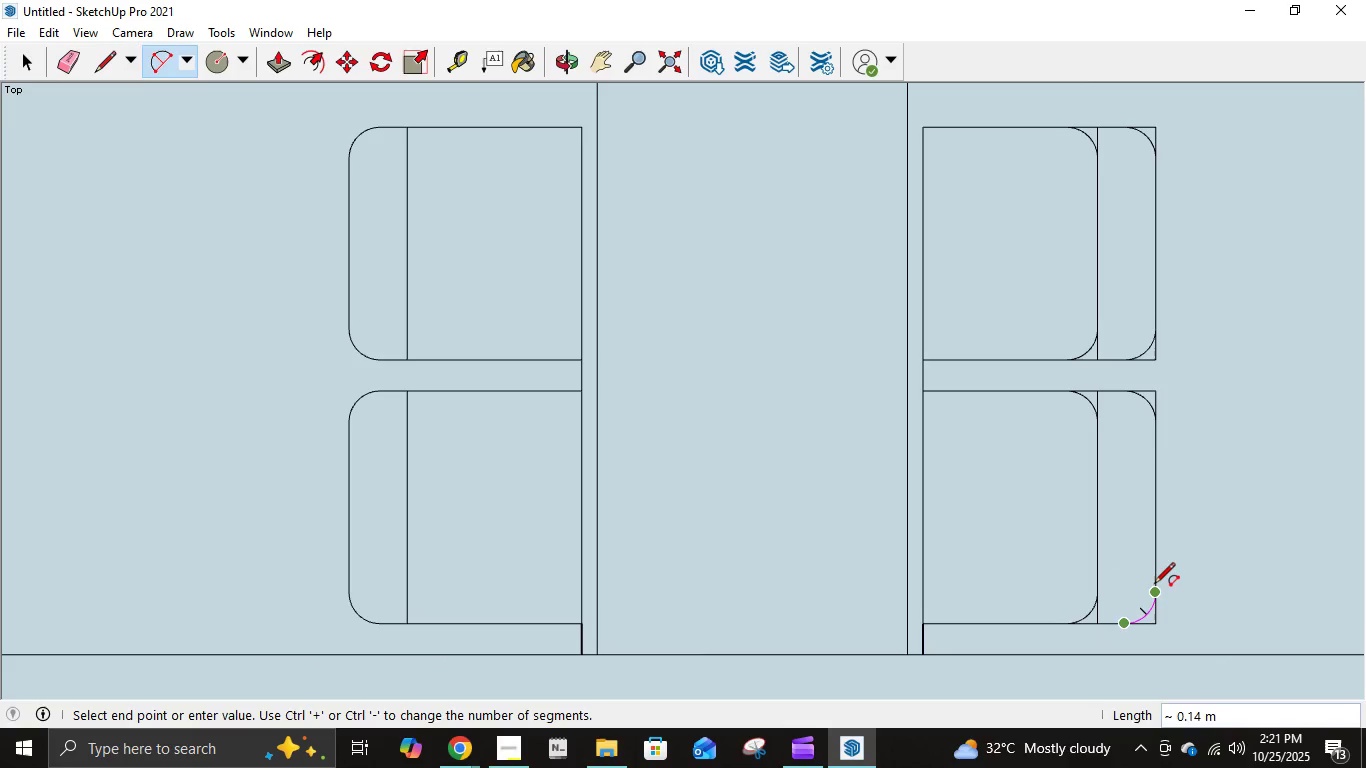 
left_click([1154, 585])
 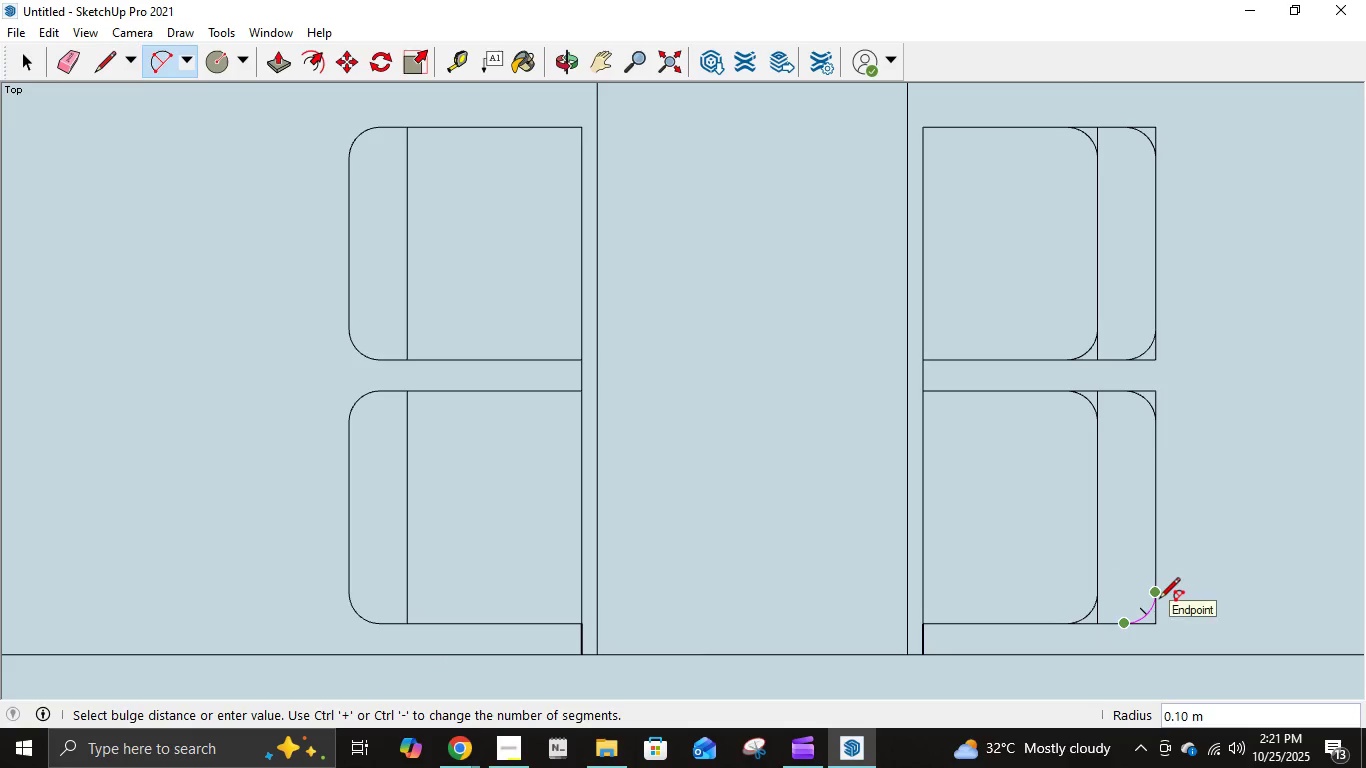 
left_click([1159, 600])
 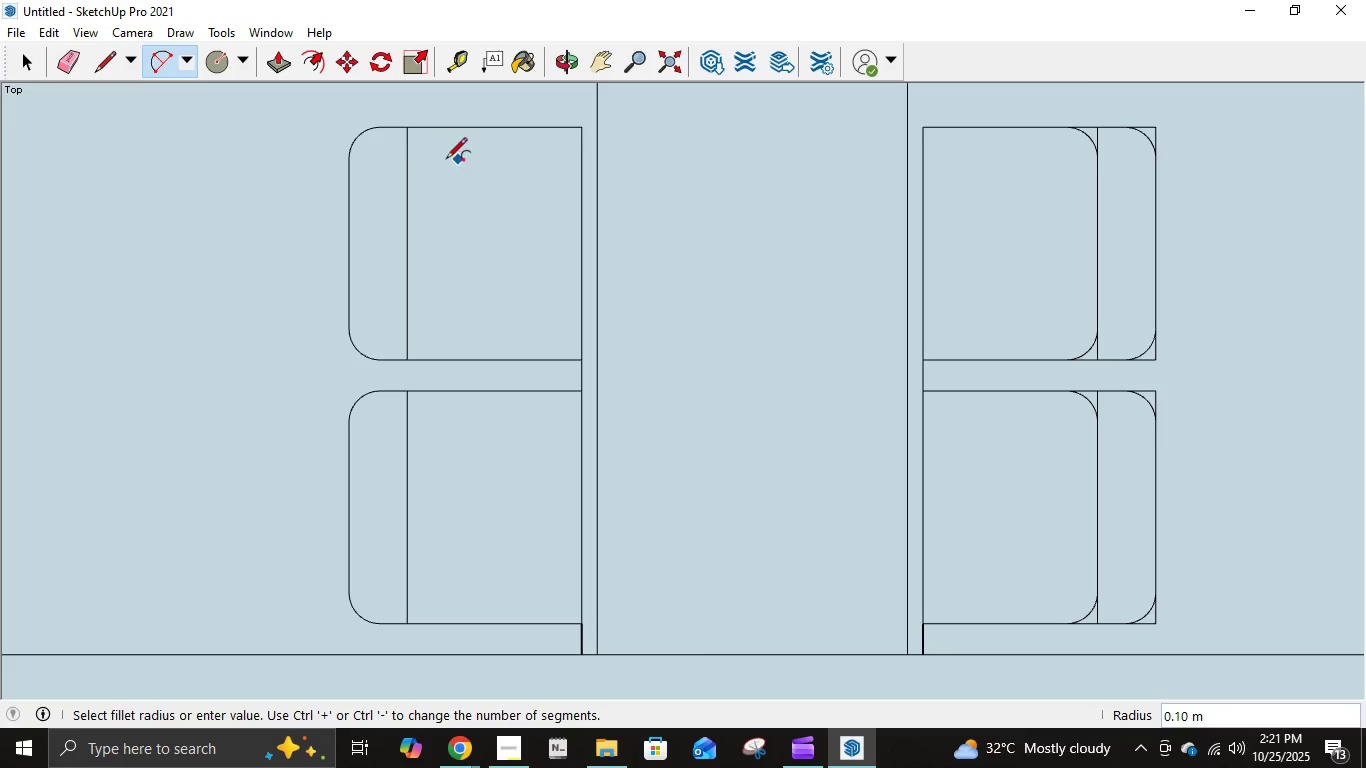 
left_click([410, 155])
 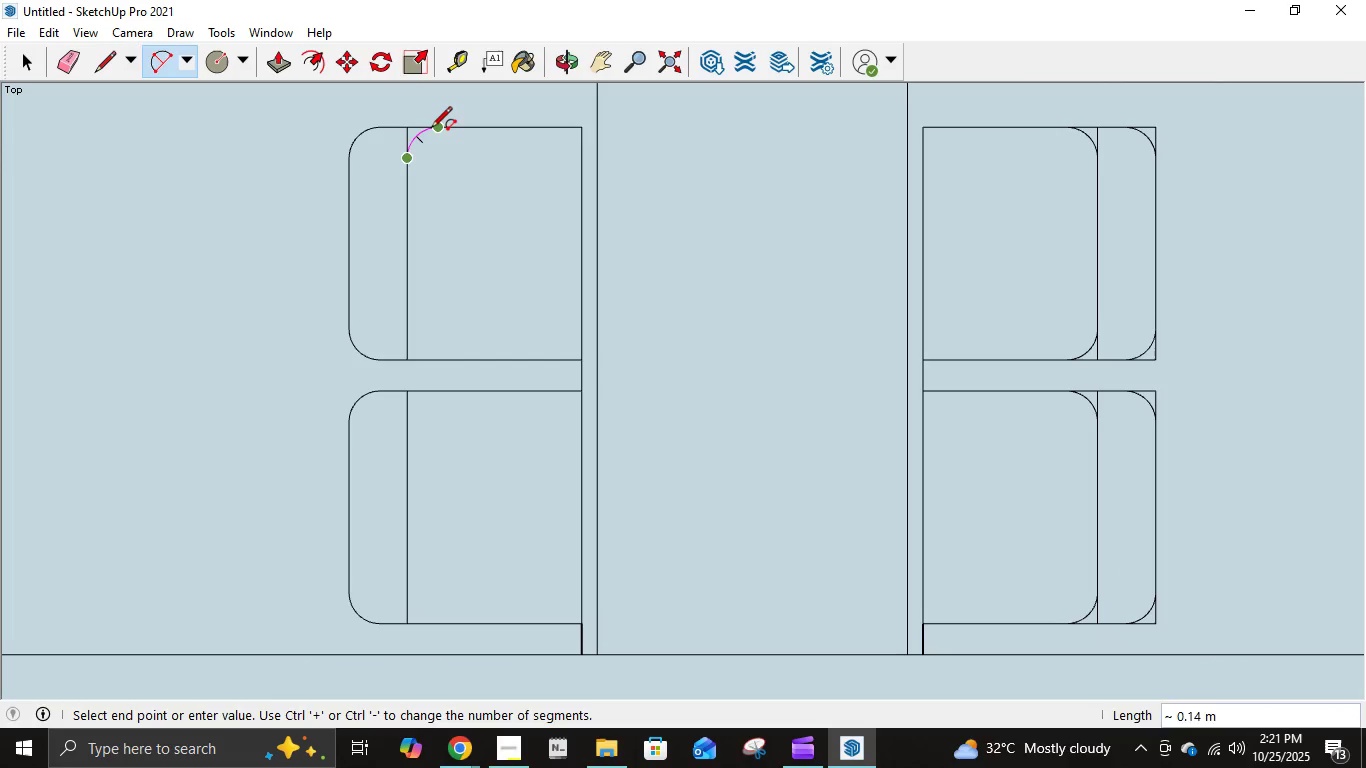 
left_click([431, 129])
 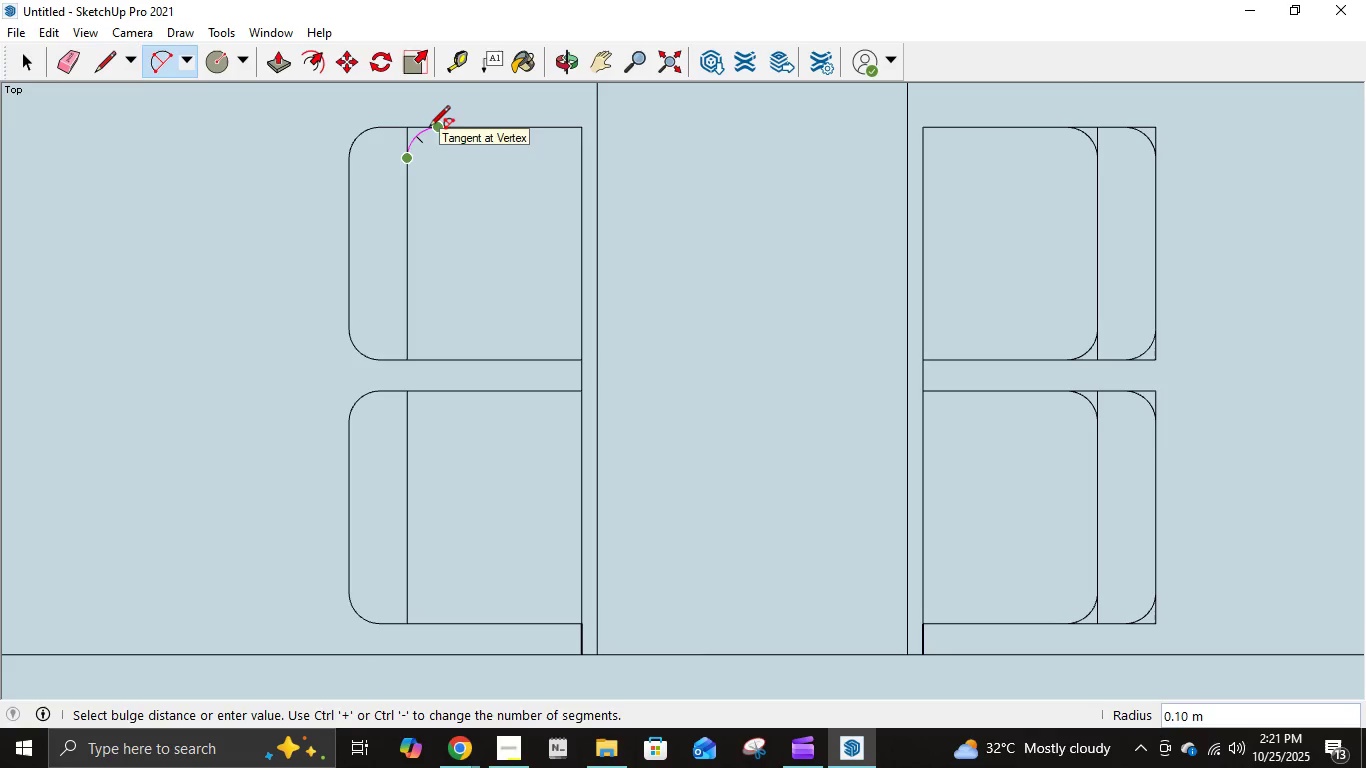 
left_click([426, 128])
 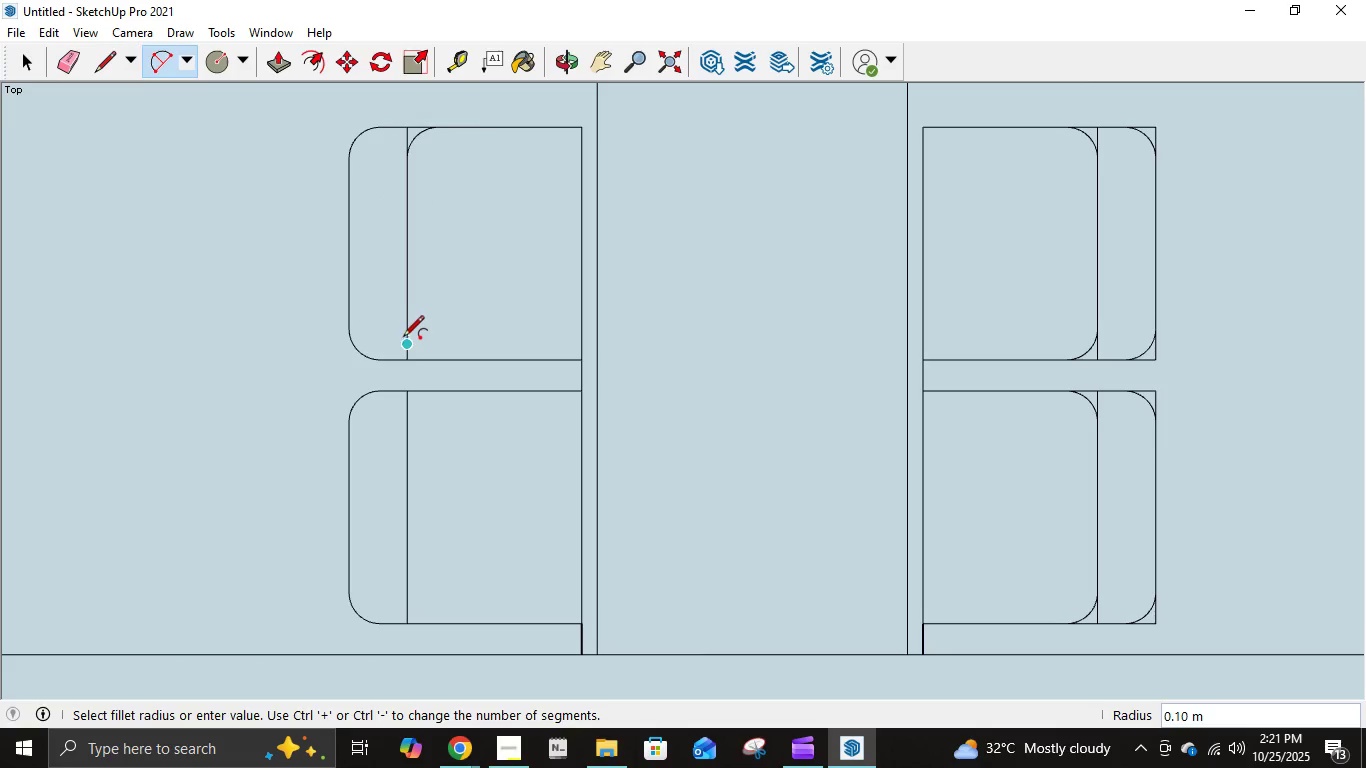 
left_click([404, 332])
 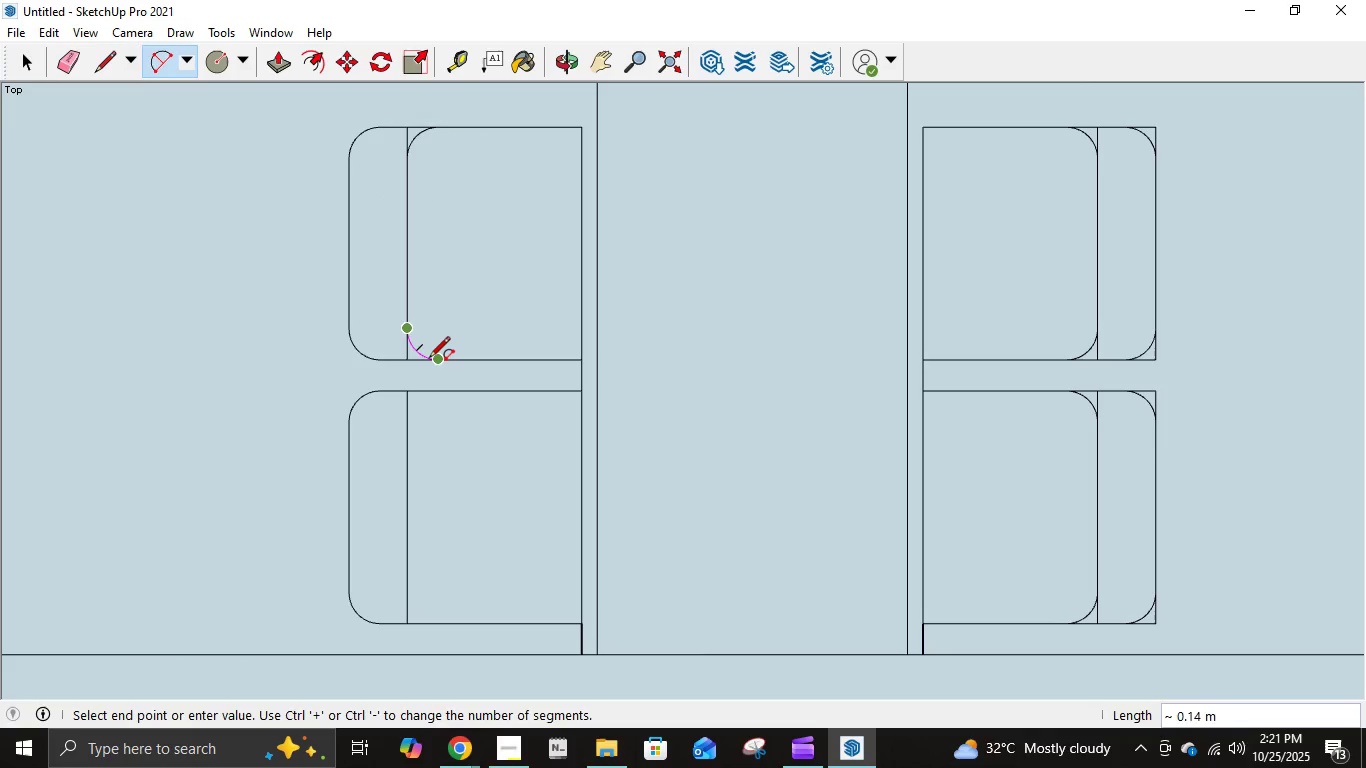 
left_click([429, 359])
 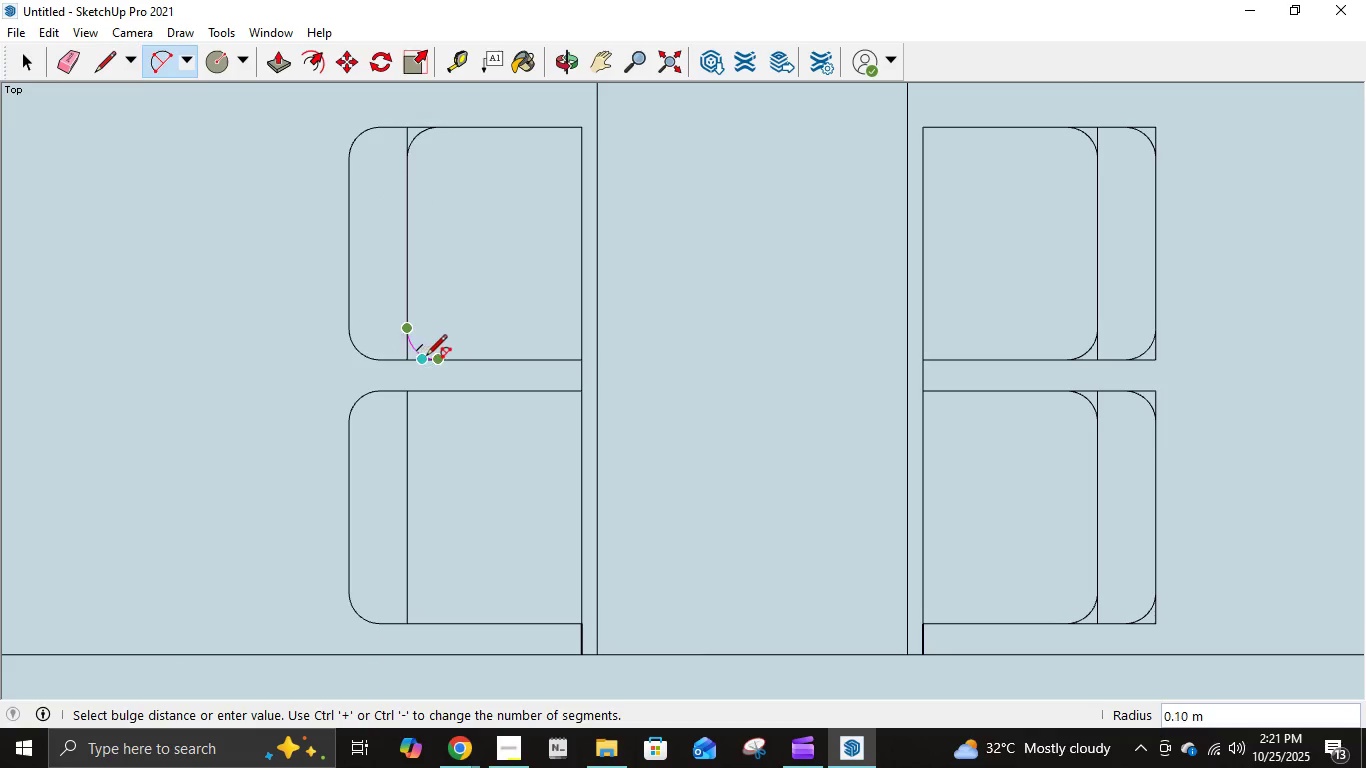 
left_click([426, 357])
 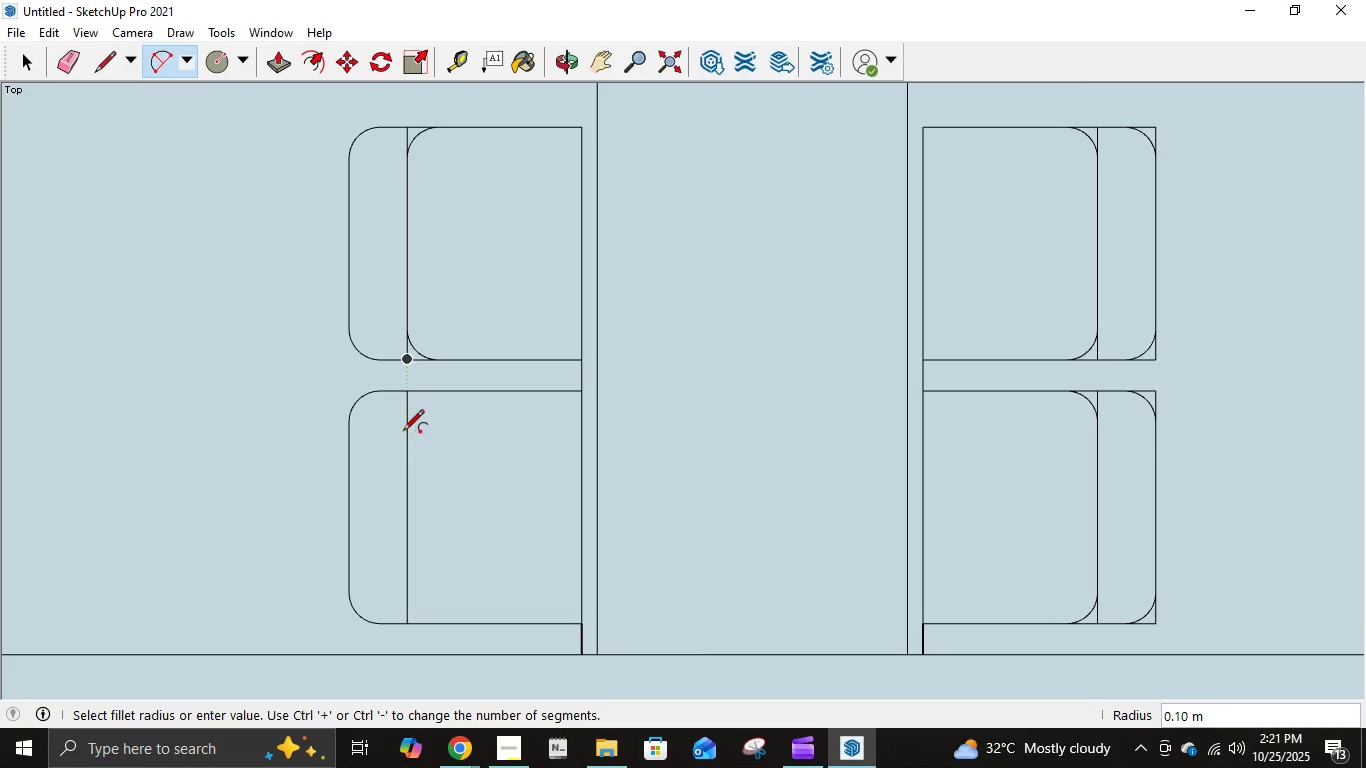 
left_click([405, 428])
 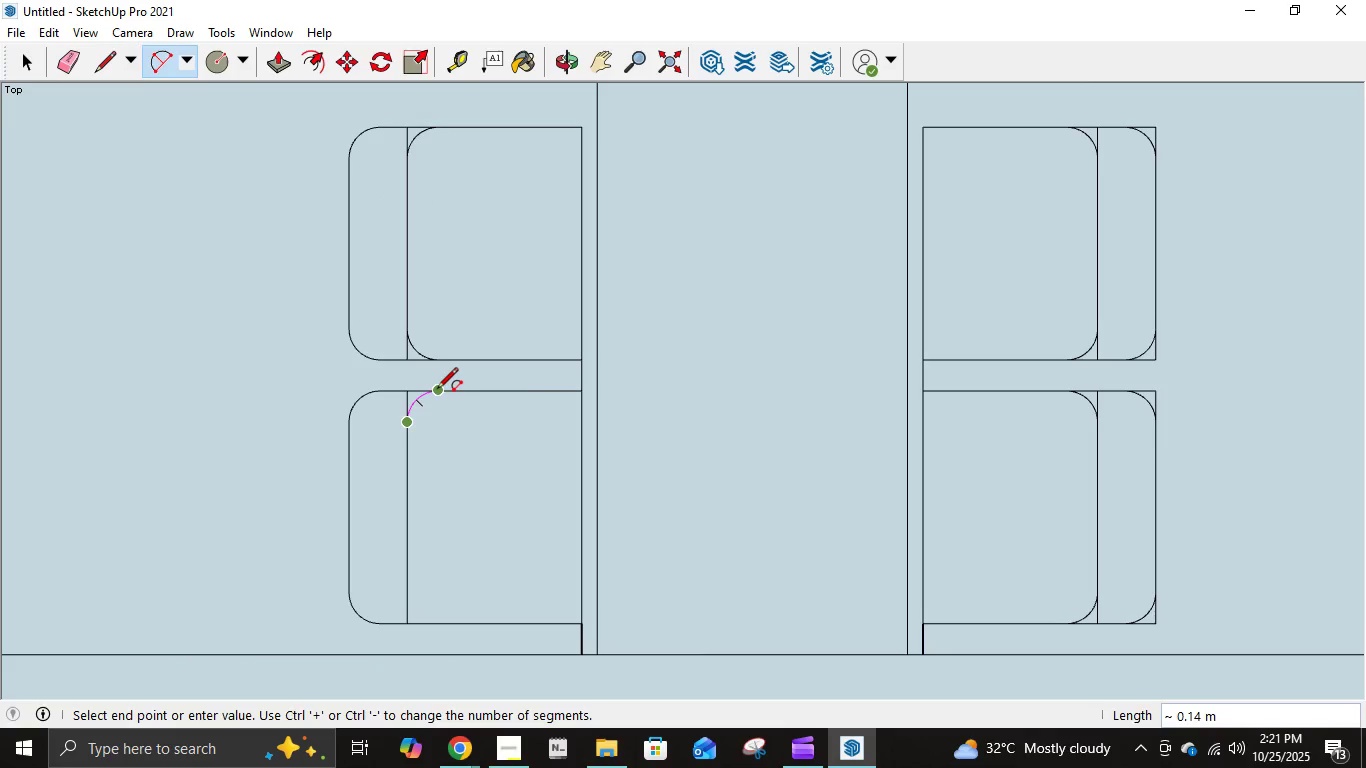 
left_click([437, 390])
 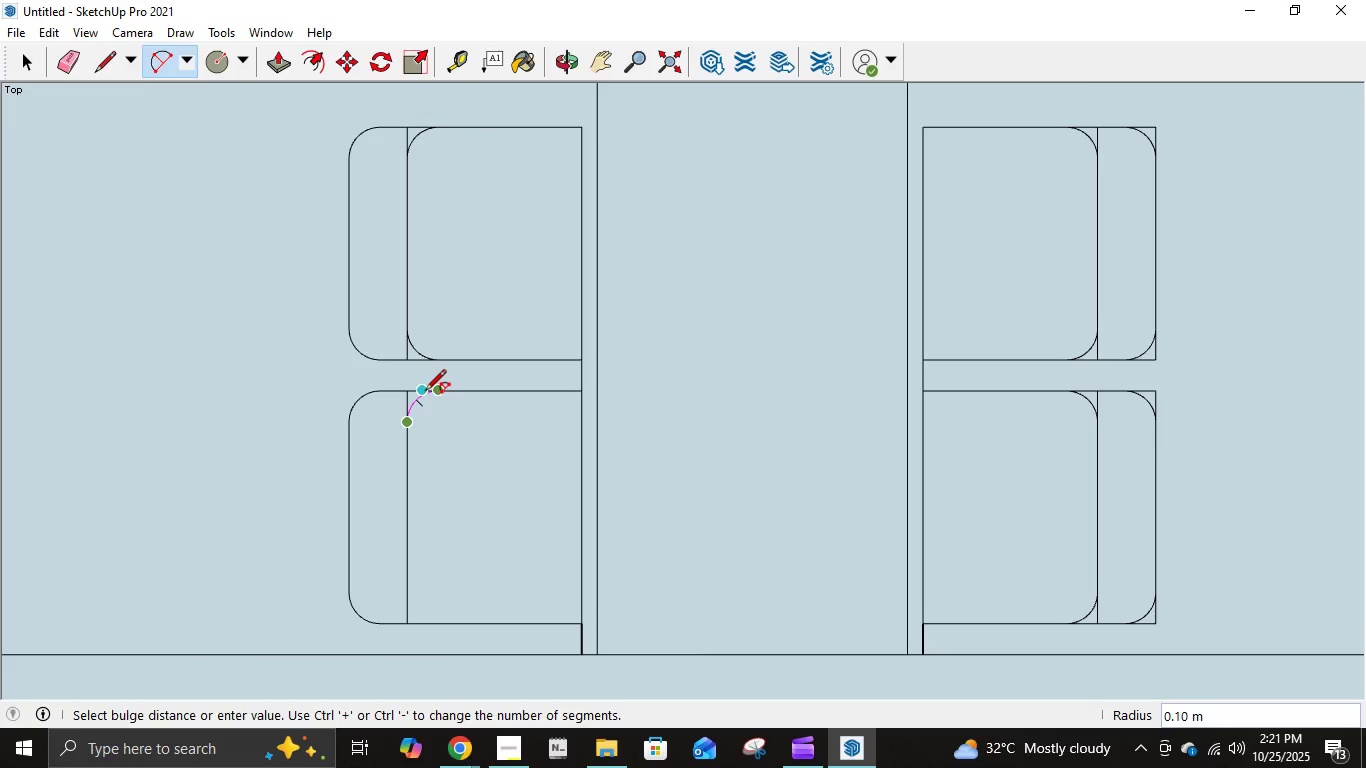 
left_click([425, 392])
 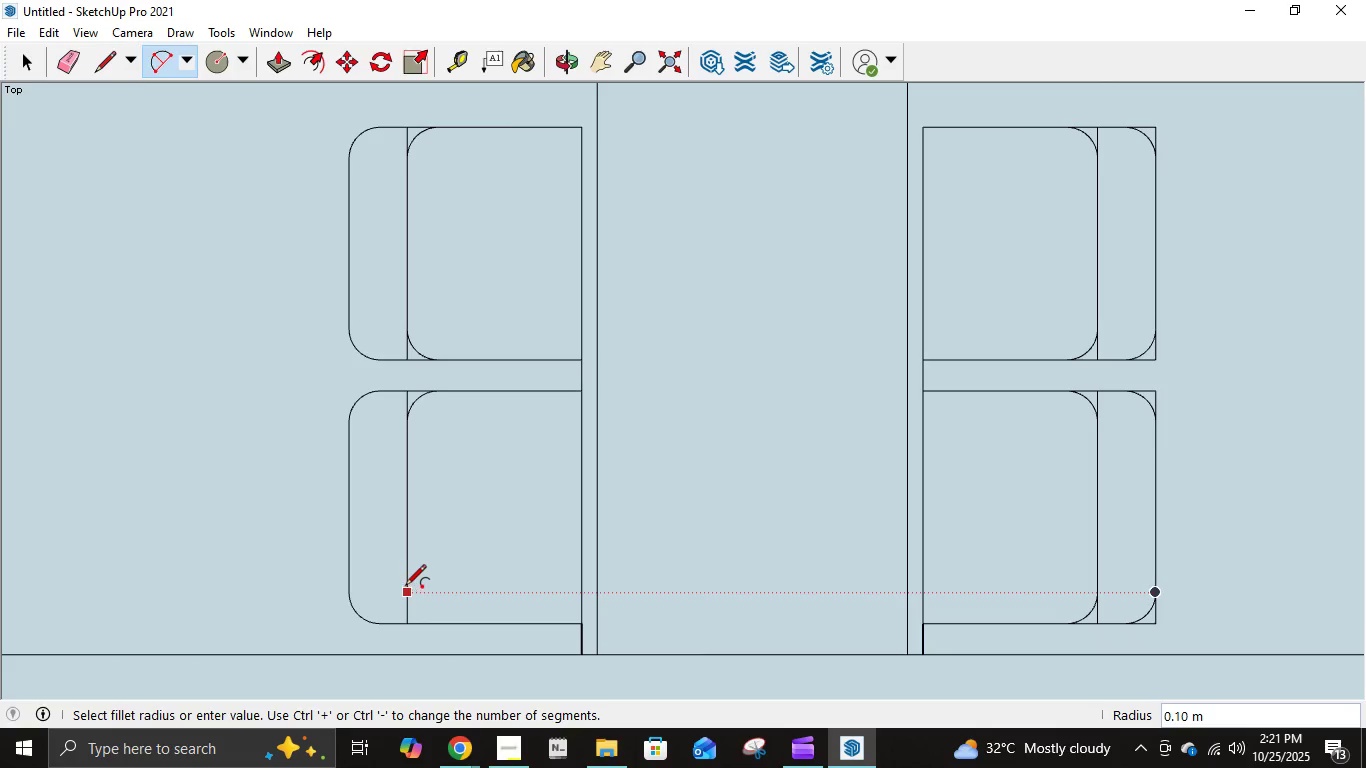 
key(L)
 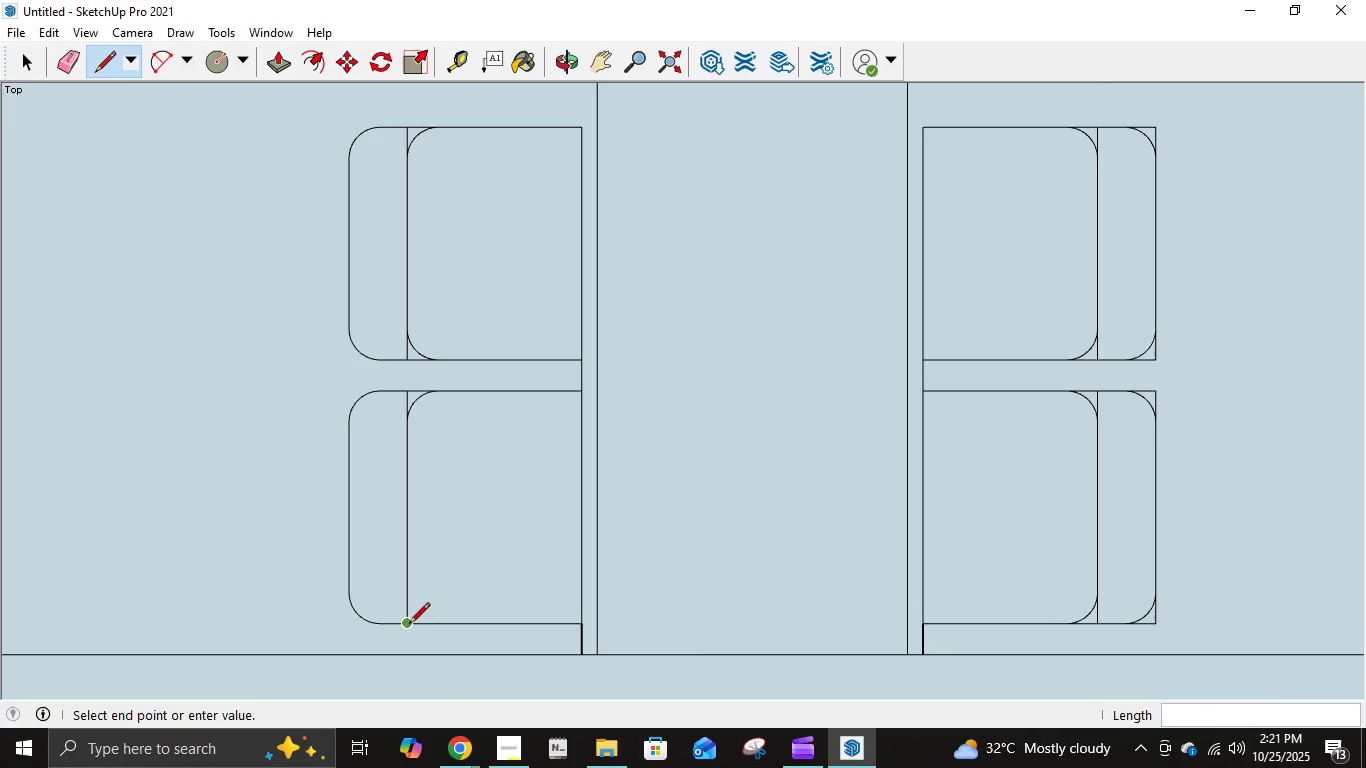 
left_click([409, 625])
 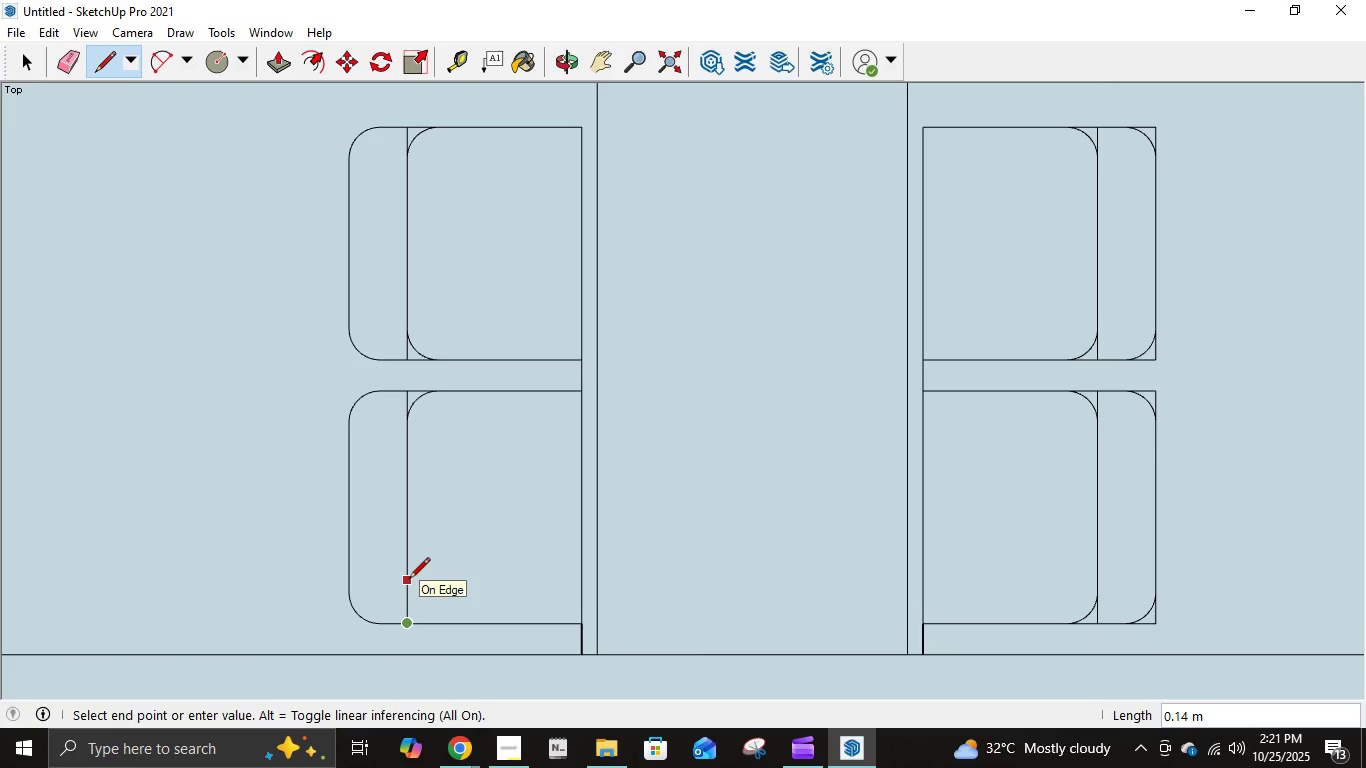 
key(NumpadDecimal)
 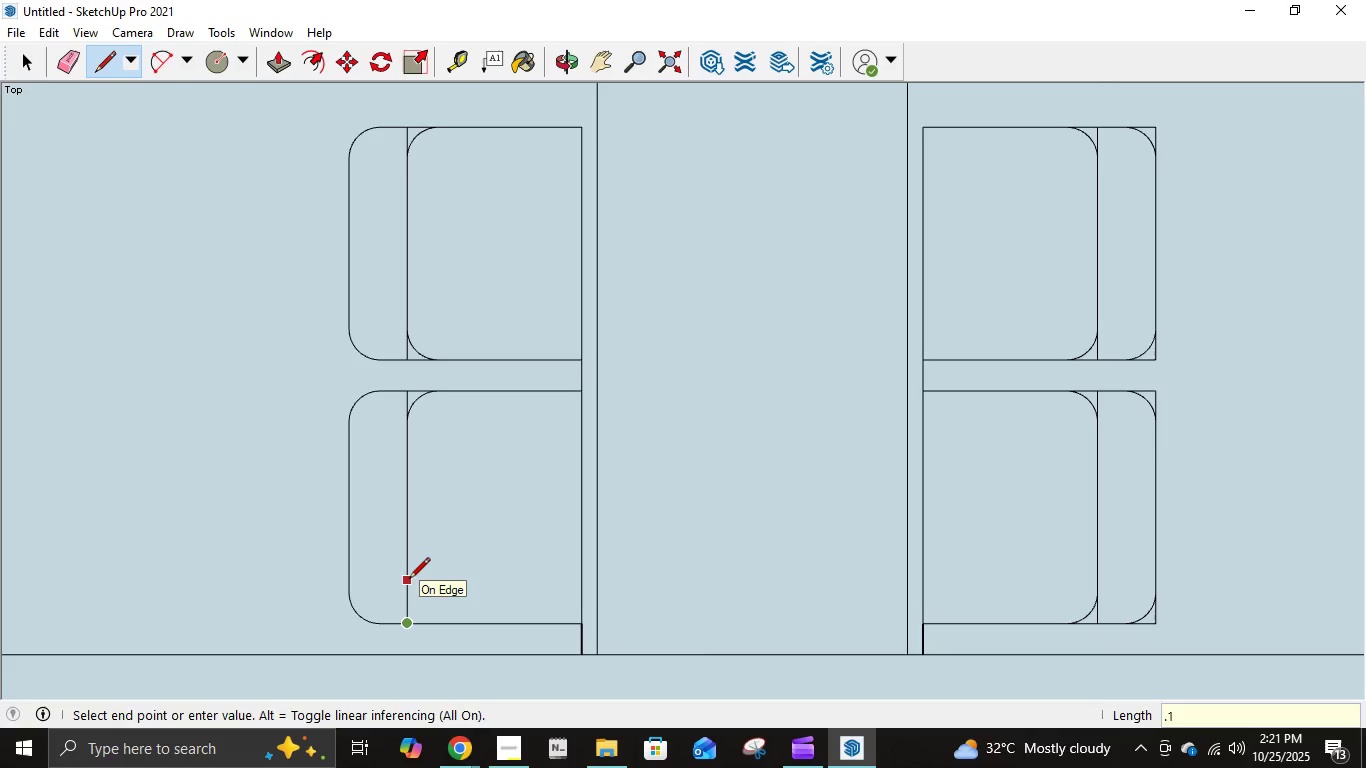 
key(Numpad1)
 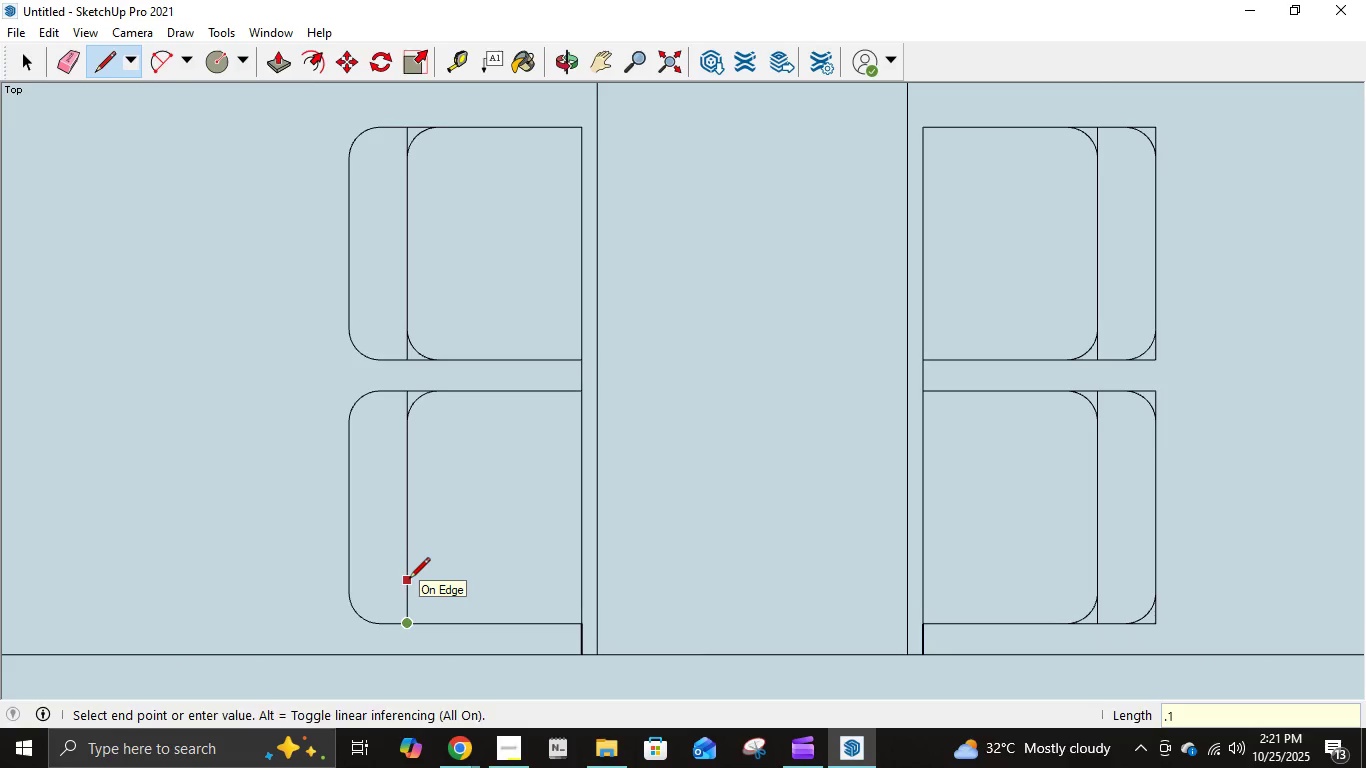 
key(NumpadEnter)
 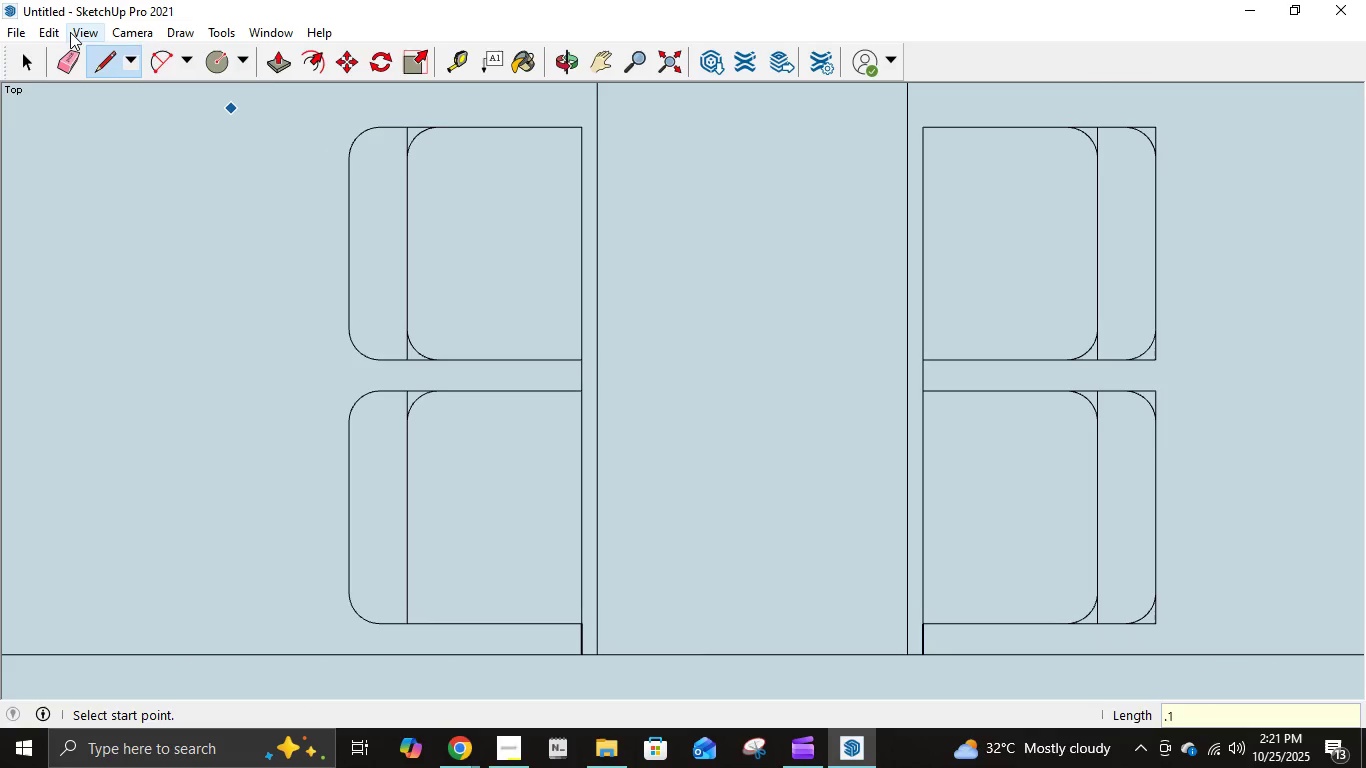 
left_click([163, 61])
 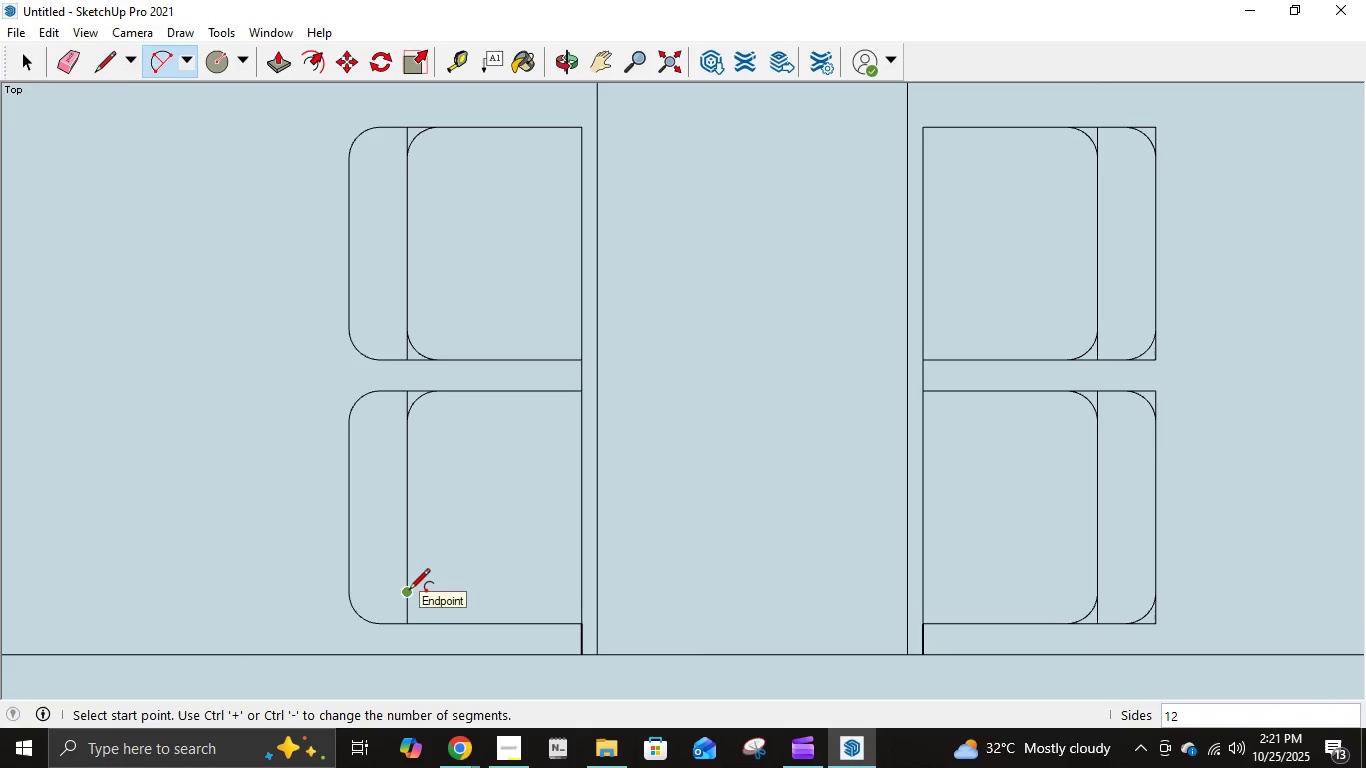 
type(aa)
 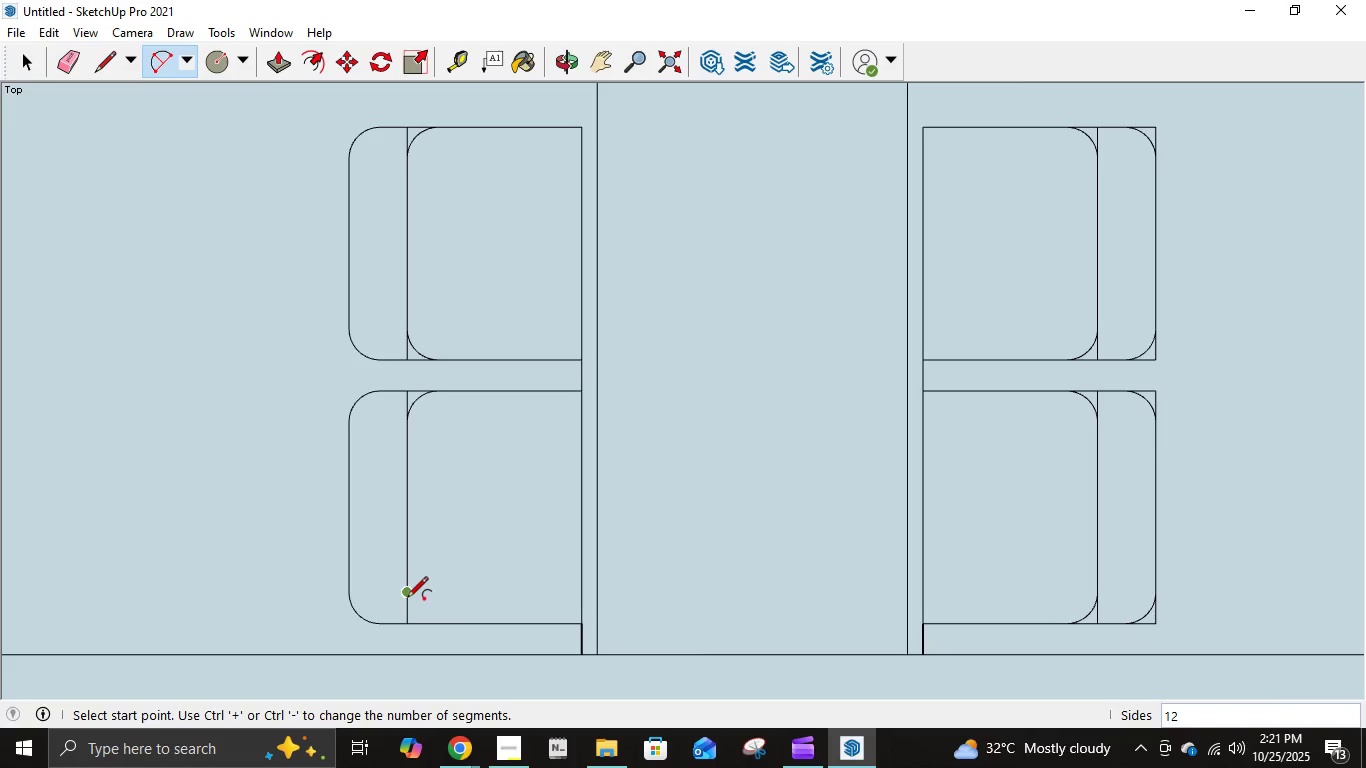 
left_click([408, 594])
 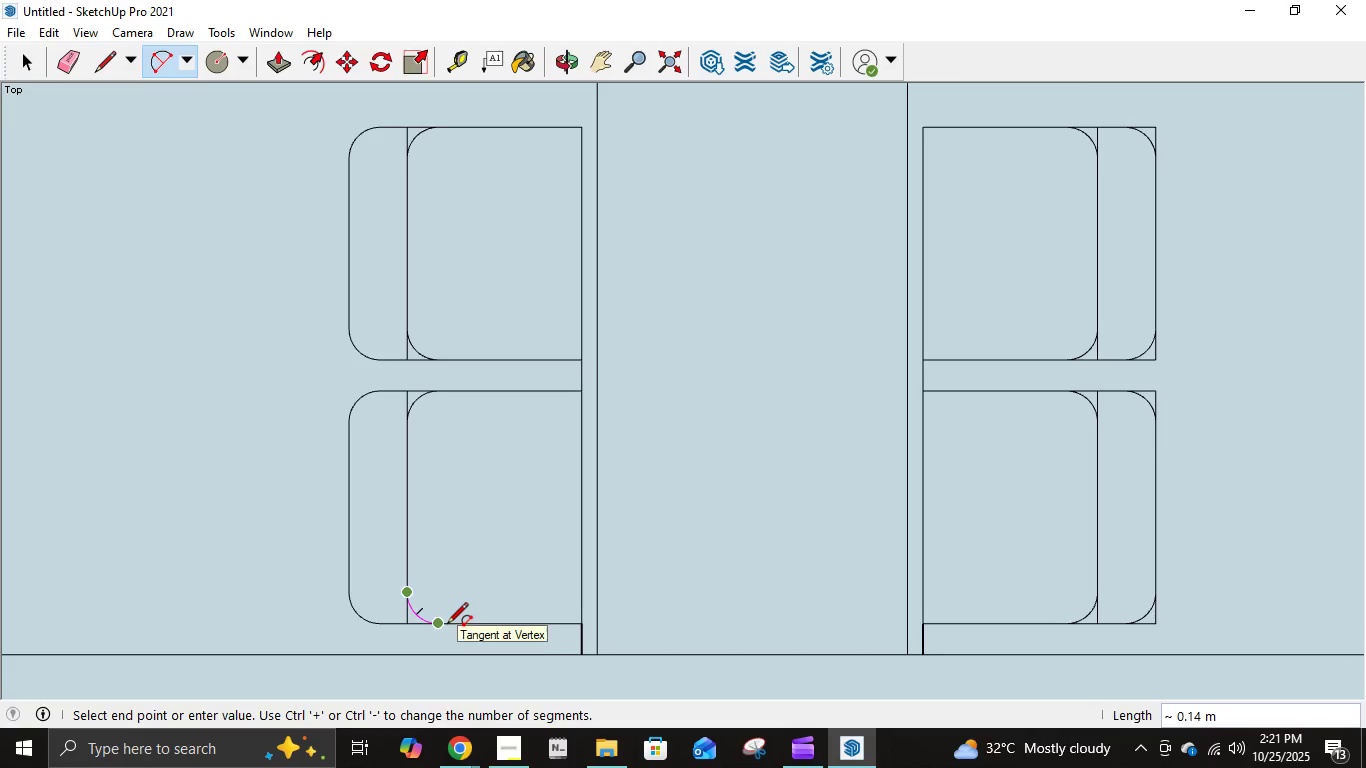 
left_click([447, 625])
 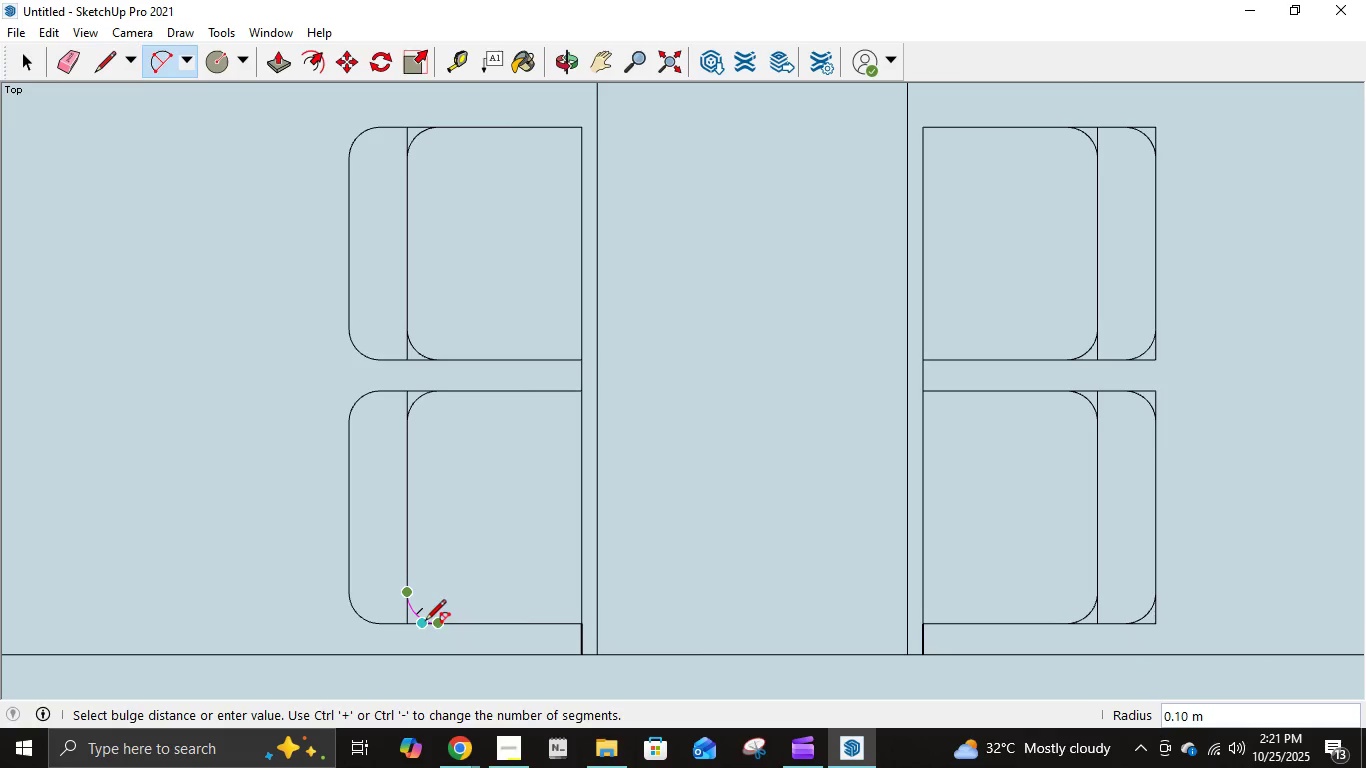 
left_click([425, 622])
 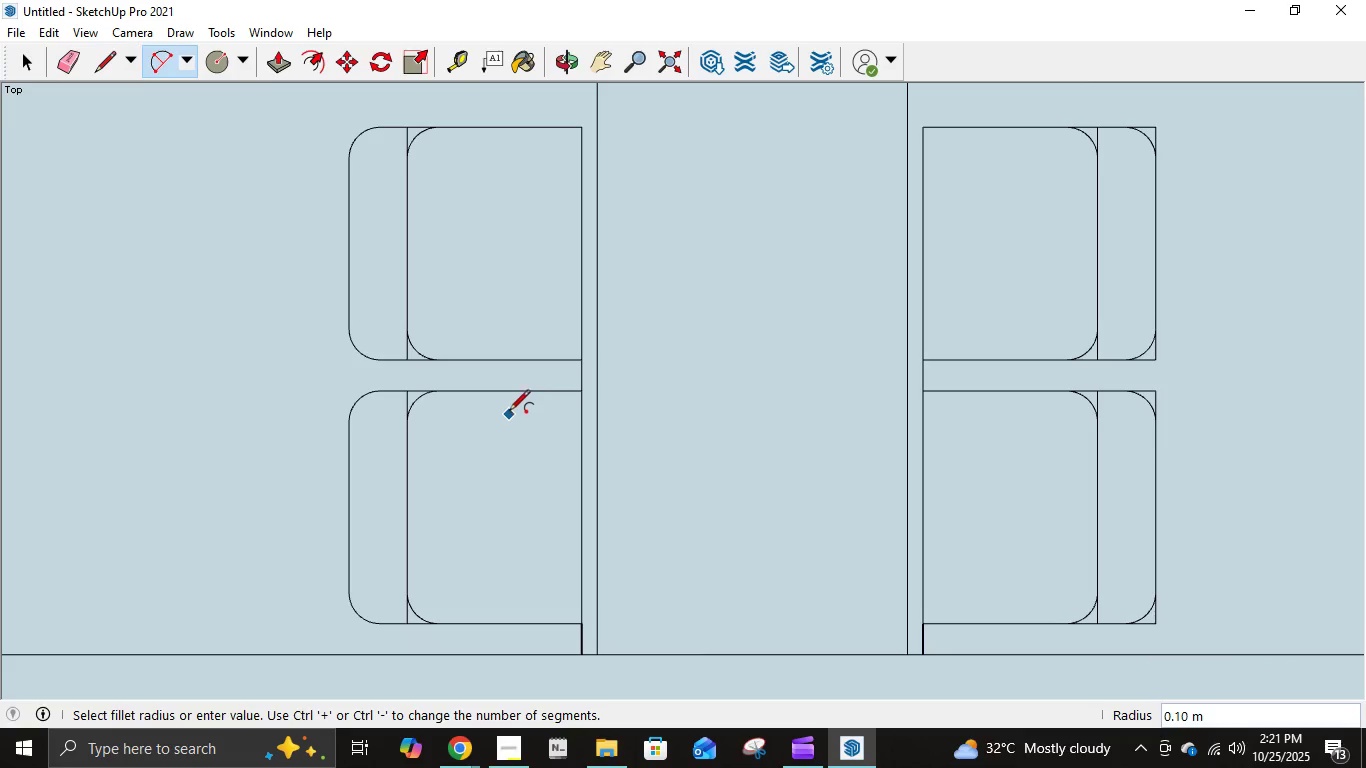 
key(E)
 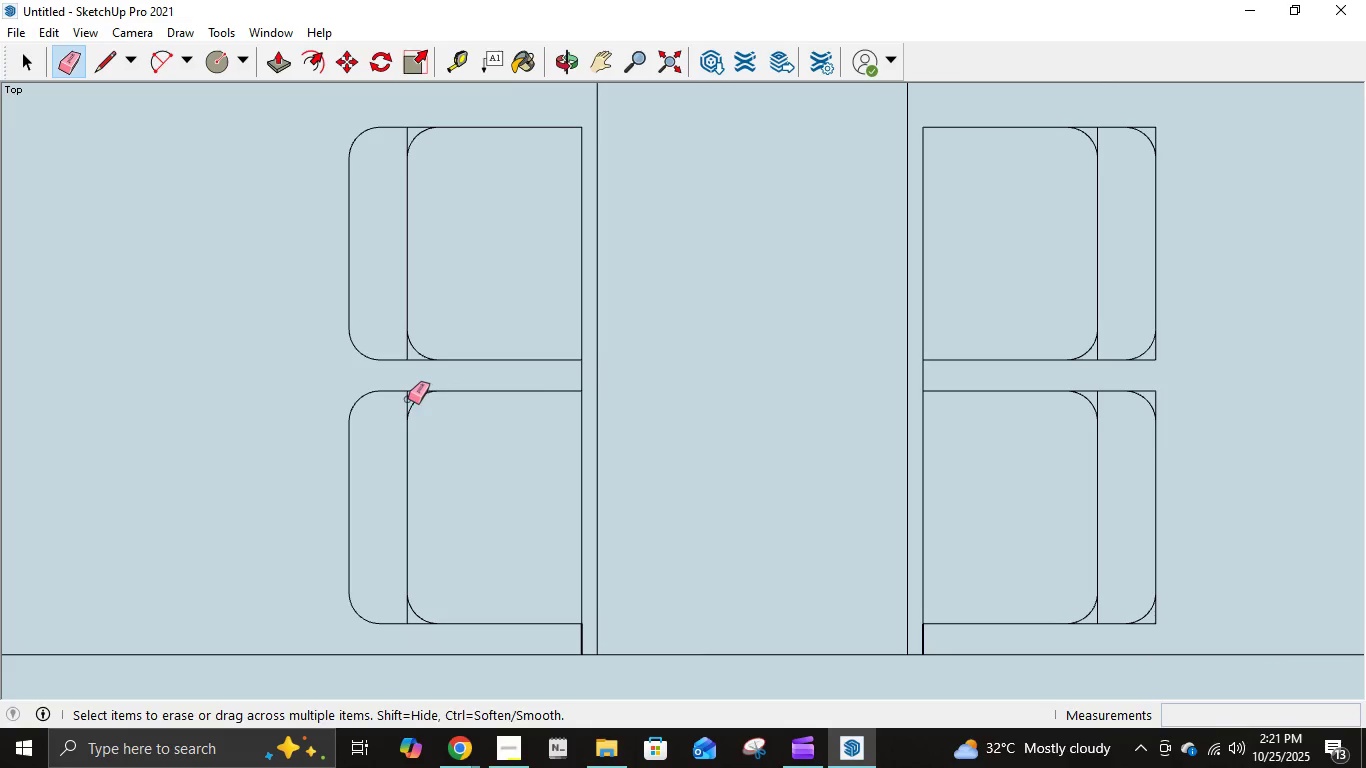 
left_click([406, 399])
 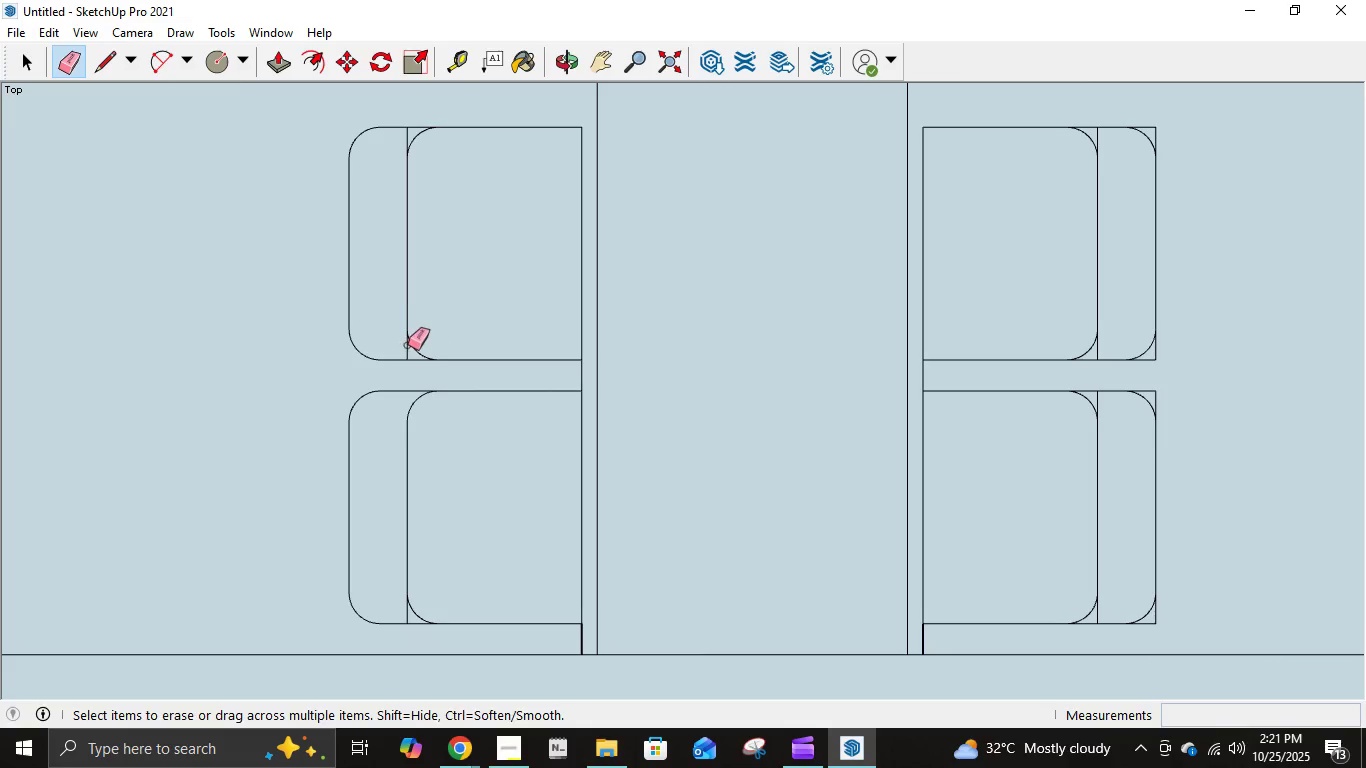 
left_click([407, 349])
 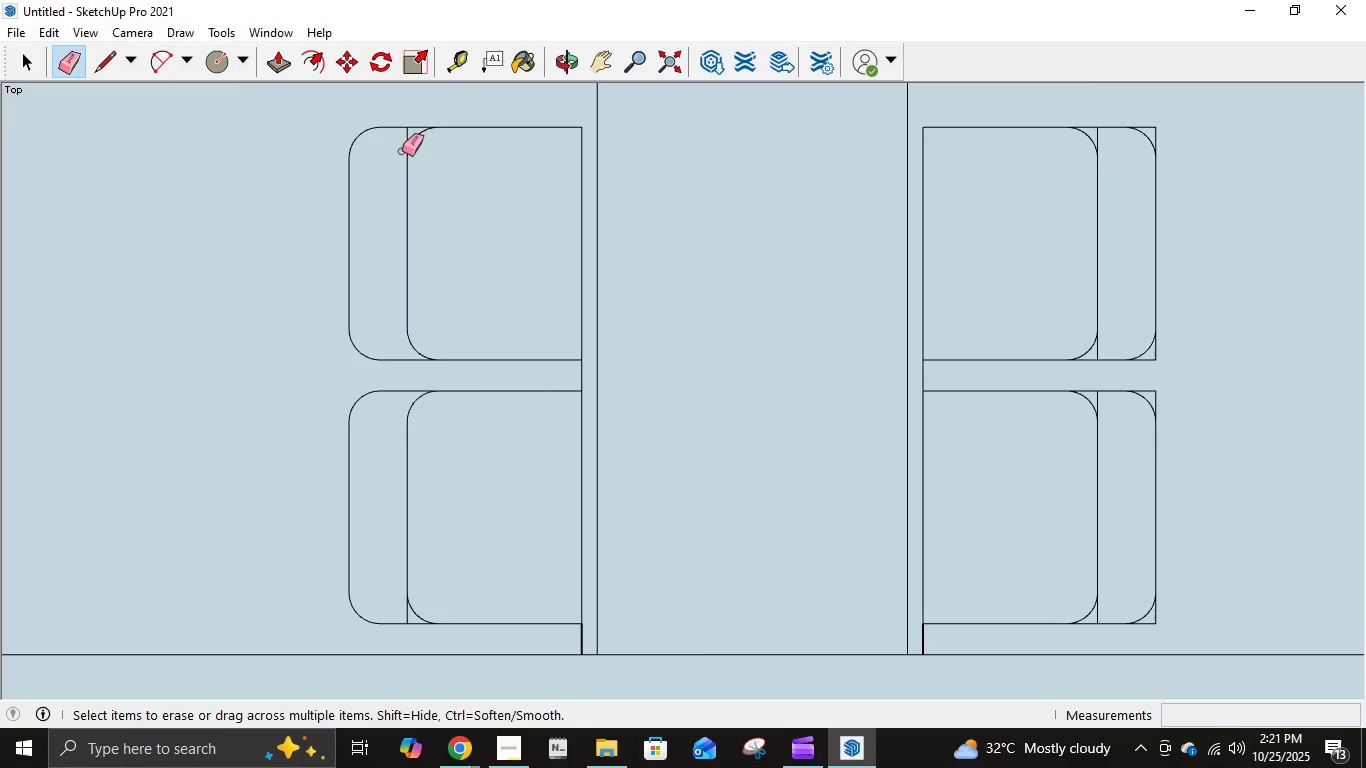 
left_click([406, 140])
 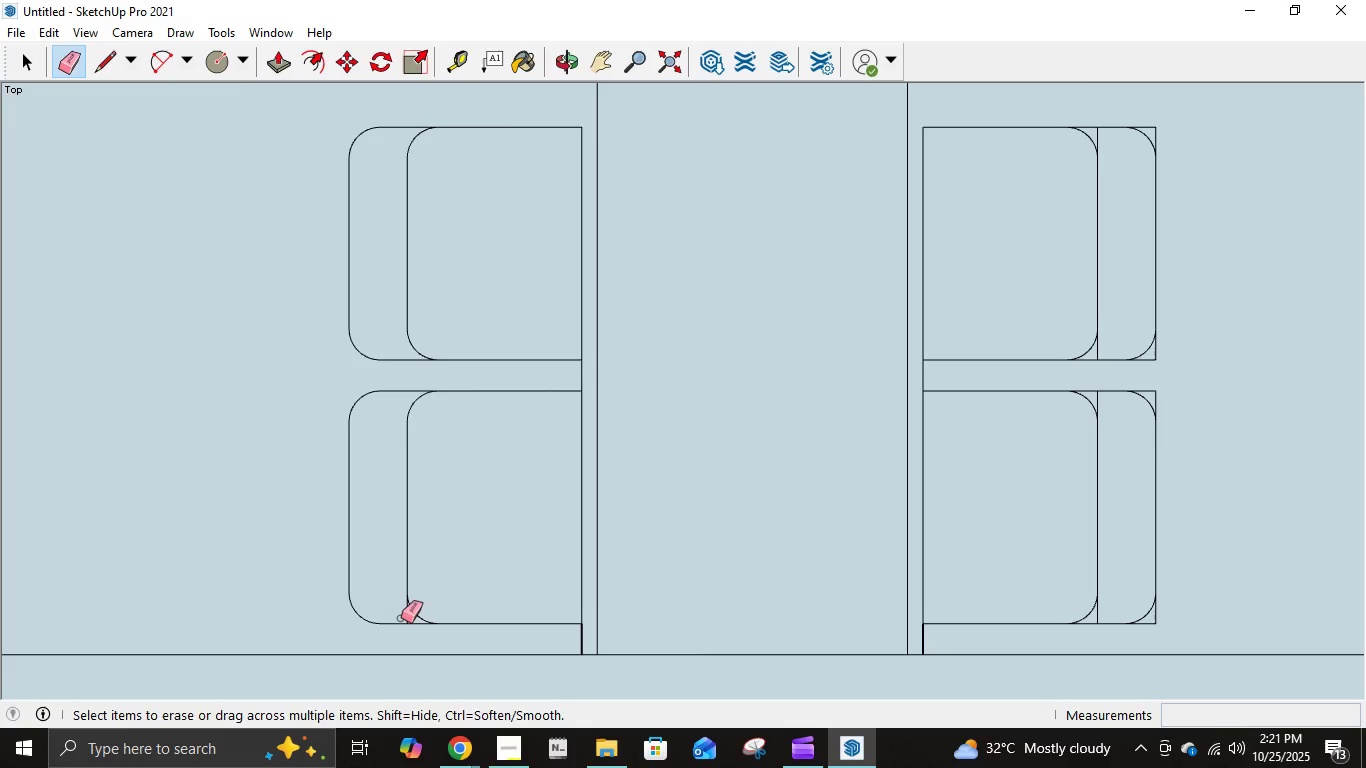 
left_click([406, 612])
 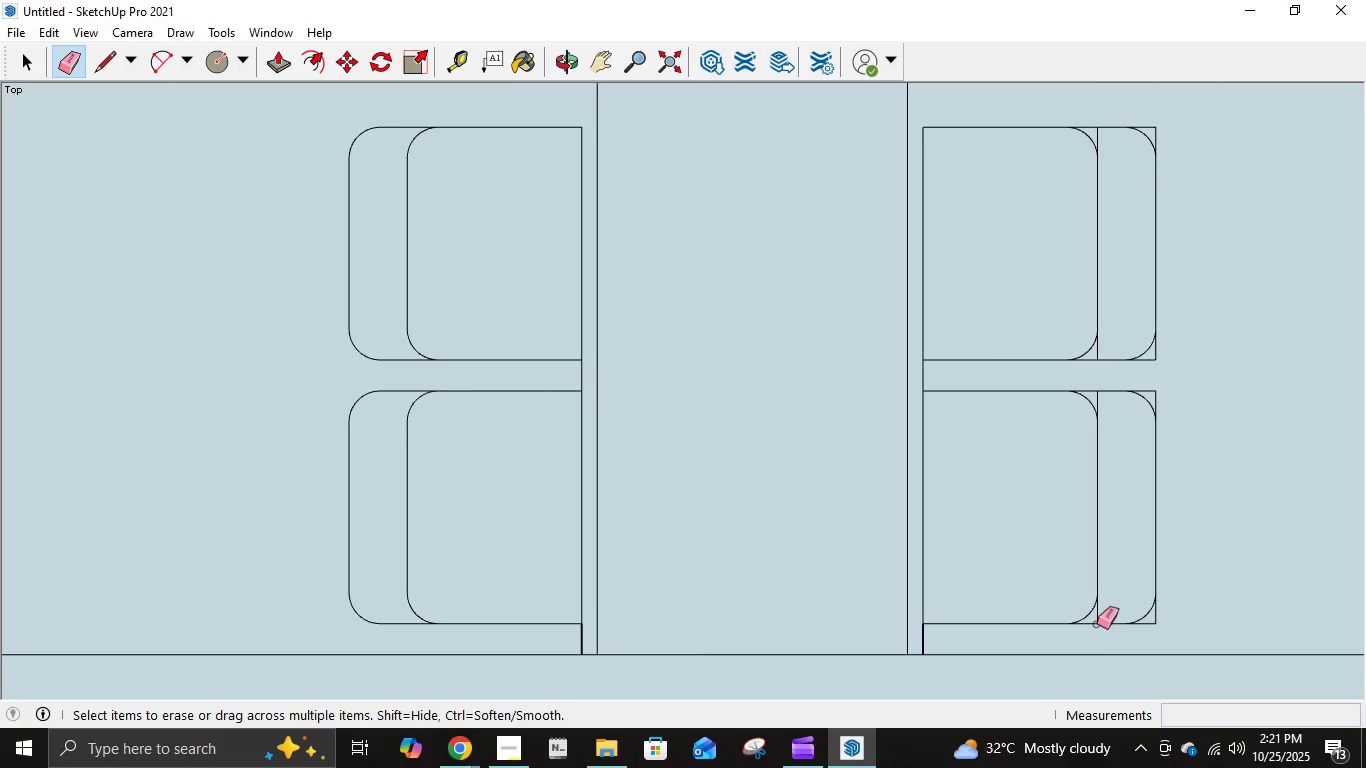 
left_click([1096, 617])
 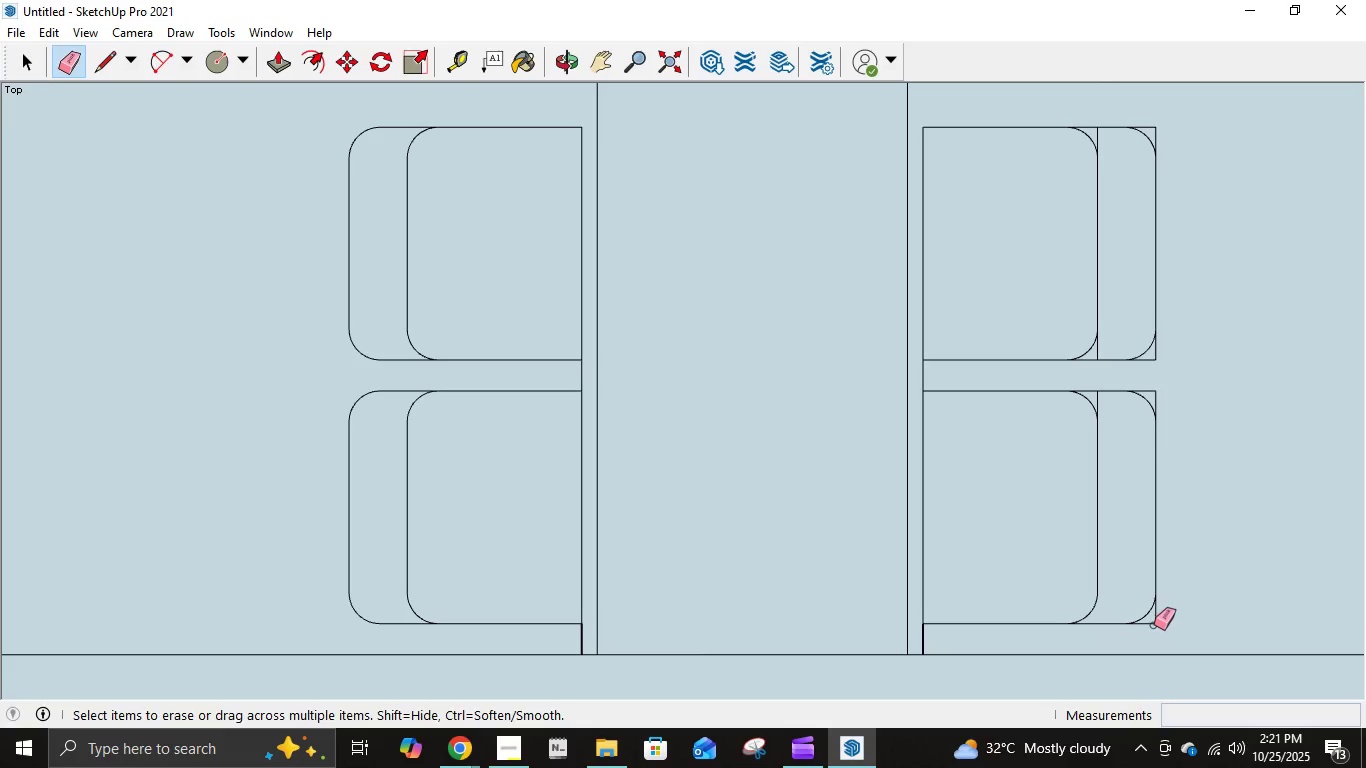 
left_click([1154, 625])
 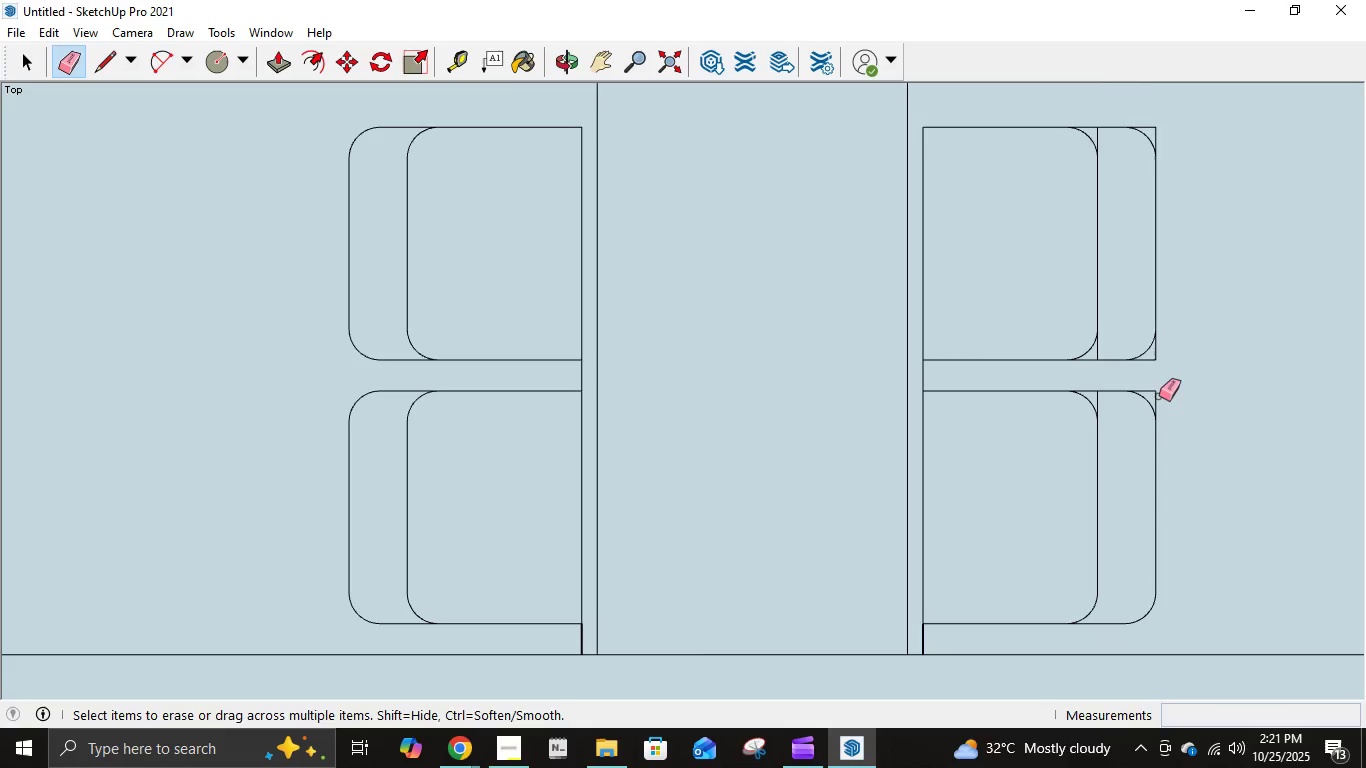 
double_click([1155, 390])
 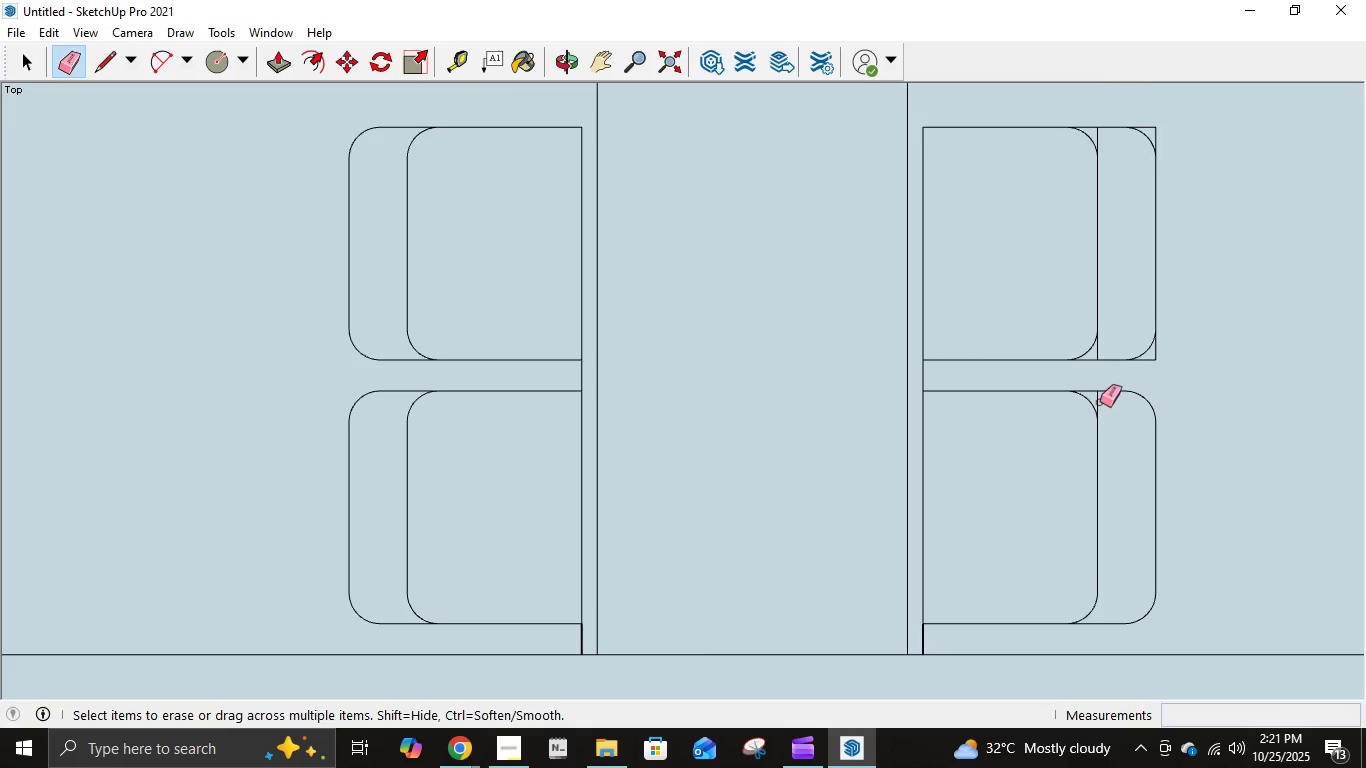 
left_click([1100, 401])
 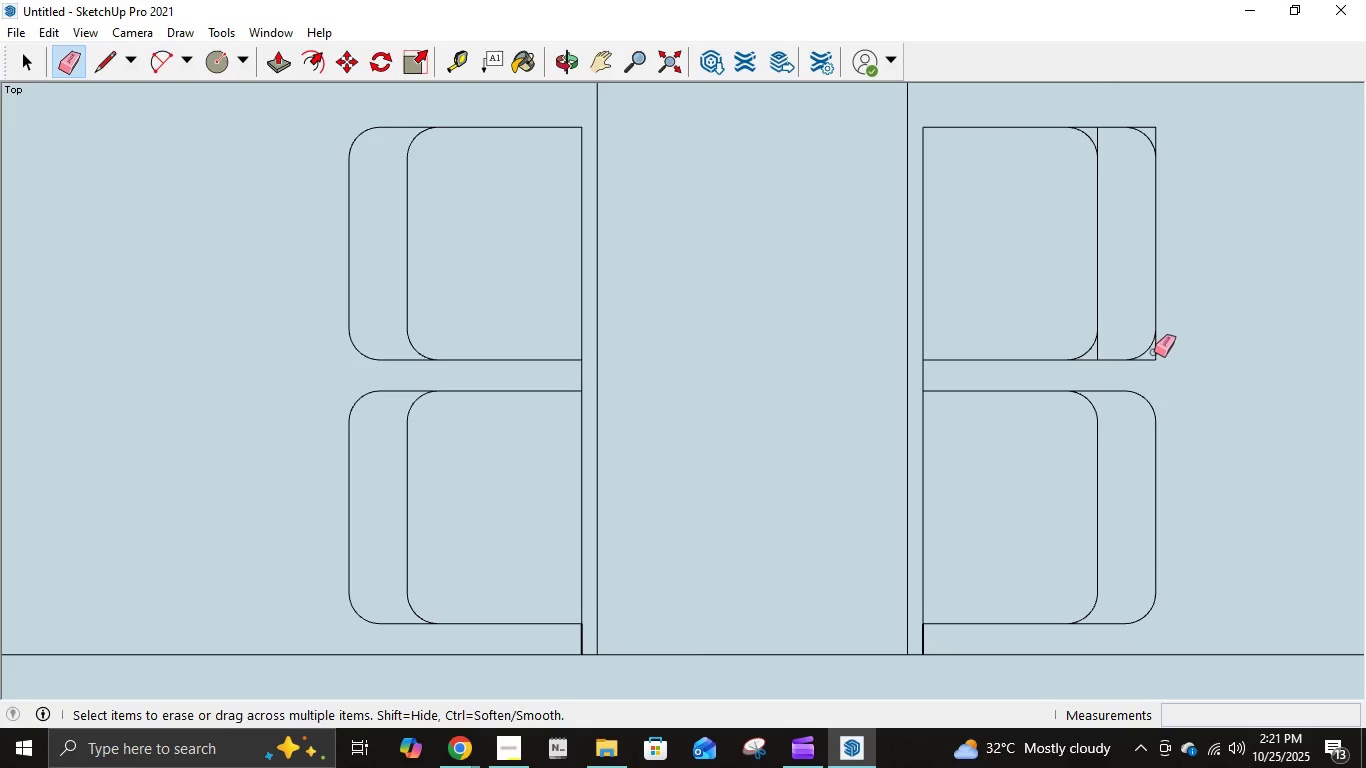 
left_click([1154, 352])
 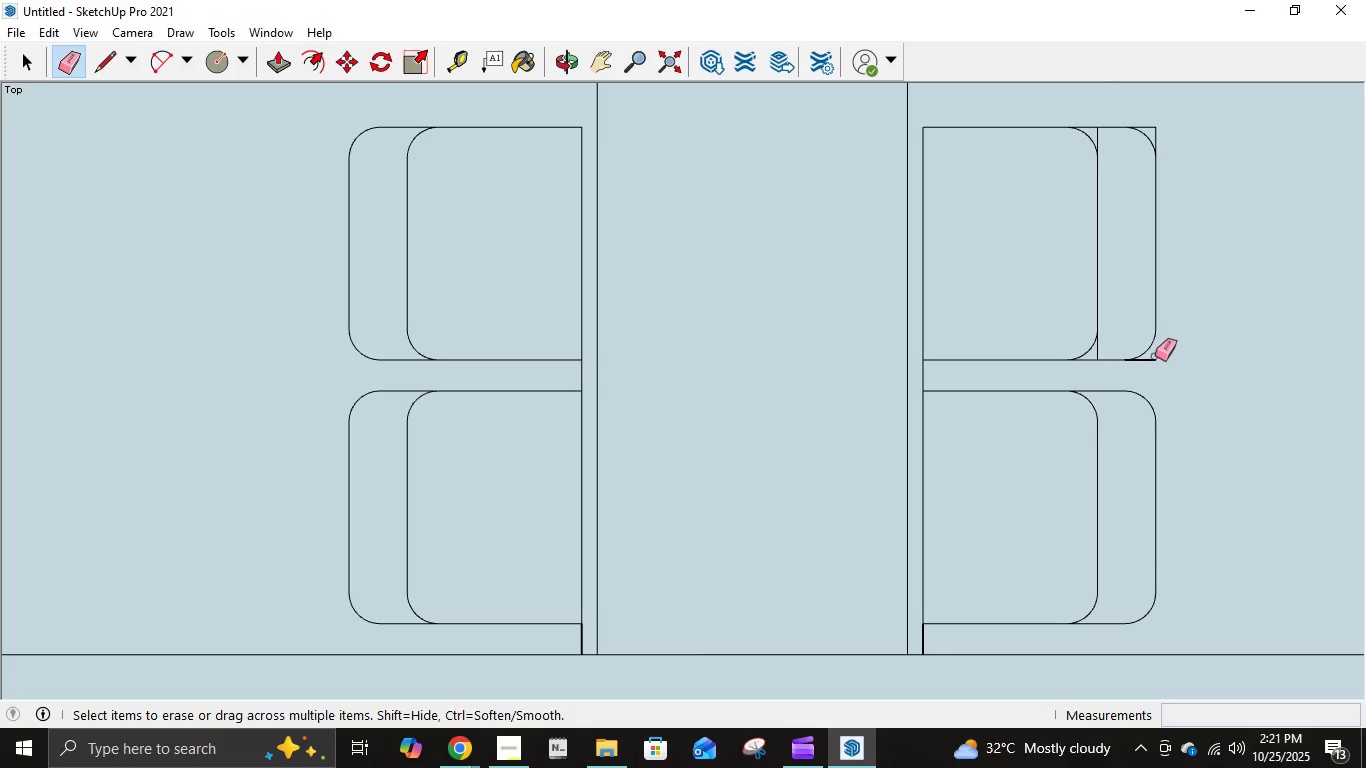 
double_click([1155, 356])
 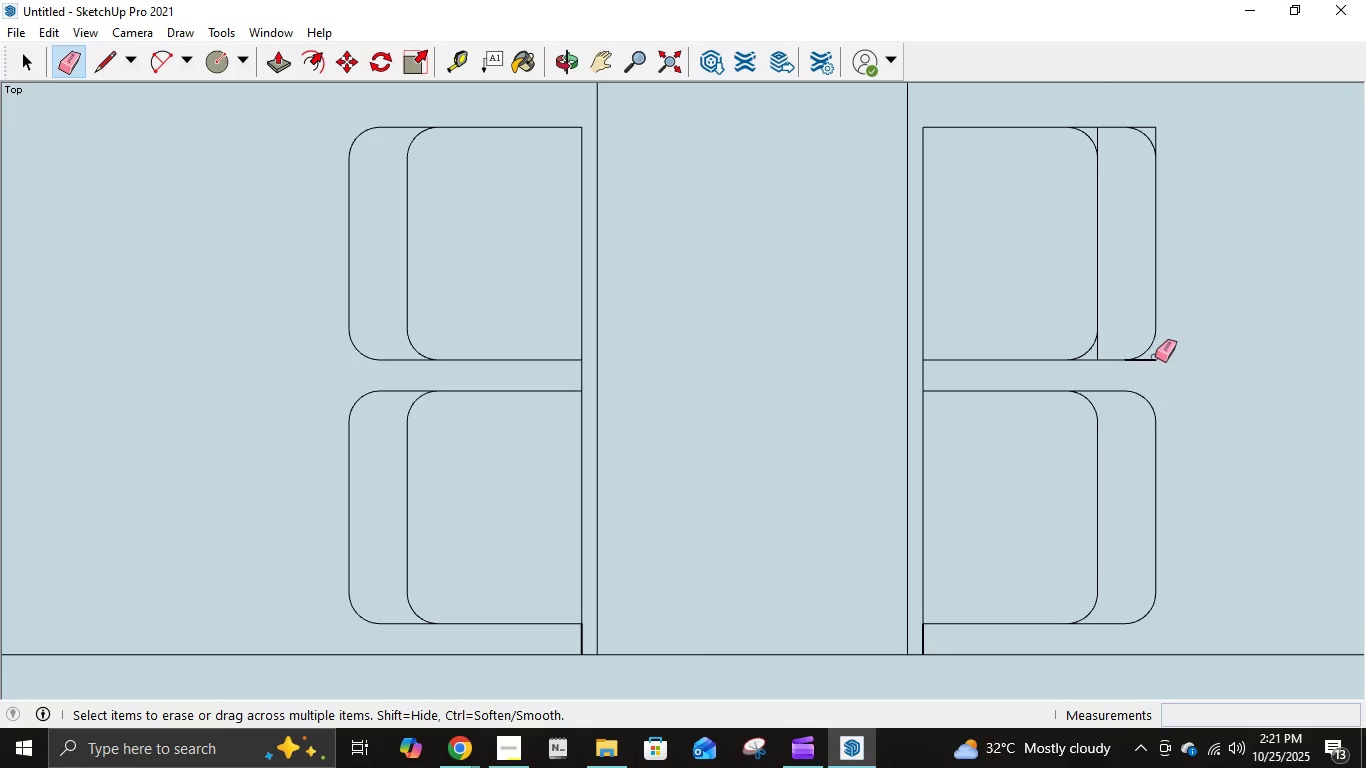 
triple_click([1155, 356])
 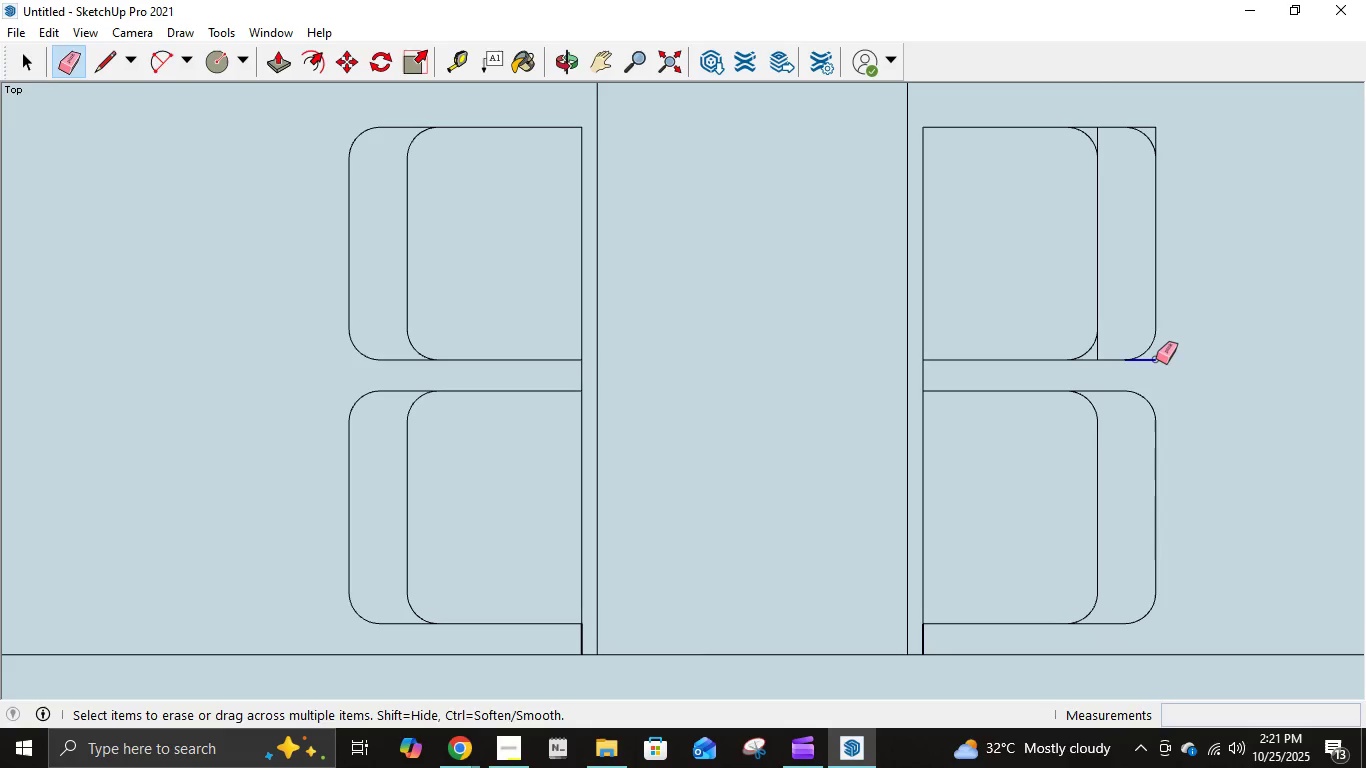 
triple_click([1156, 359])
 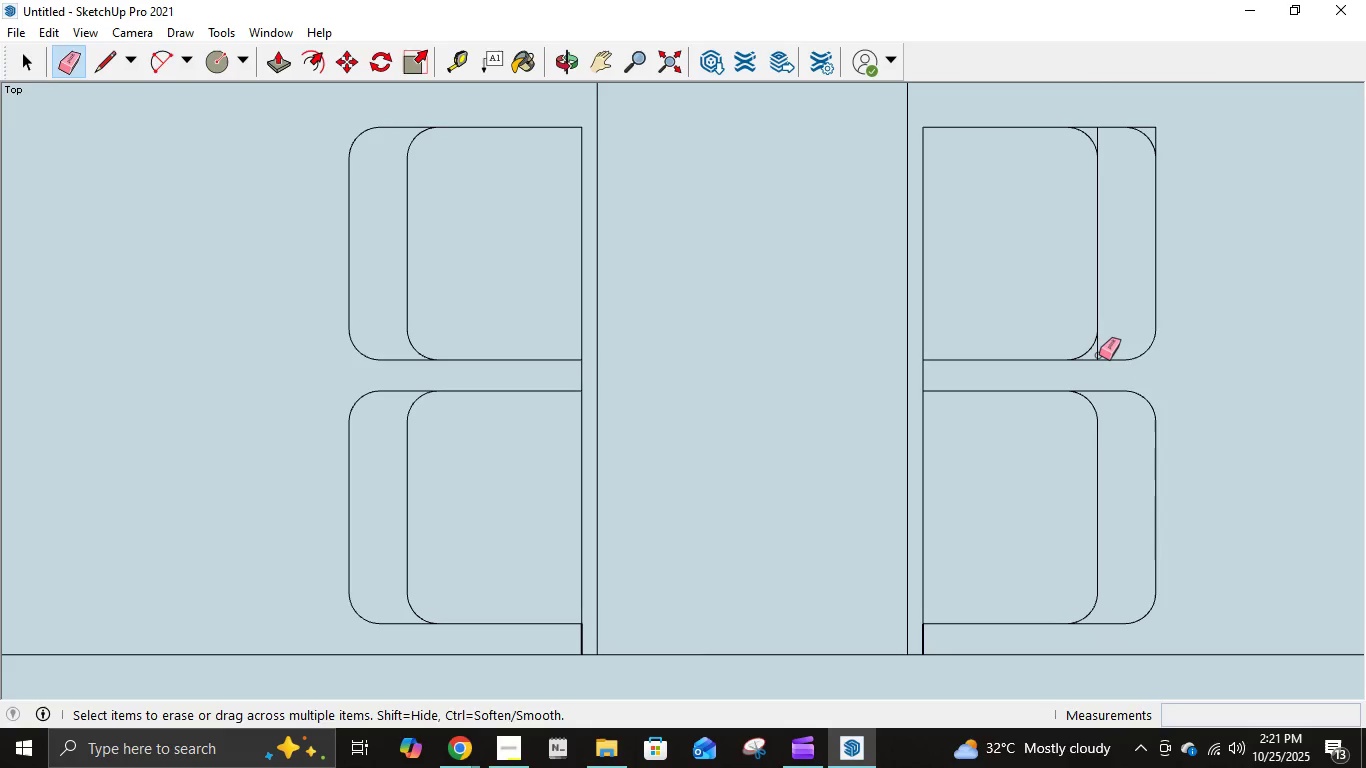 
left_click([1099, 355])
 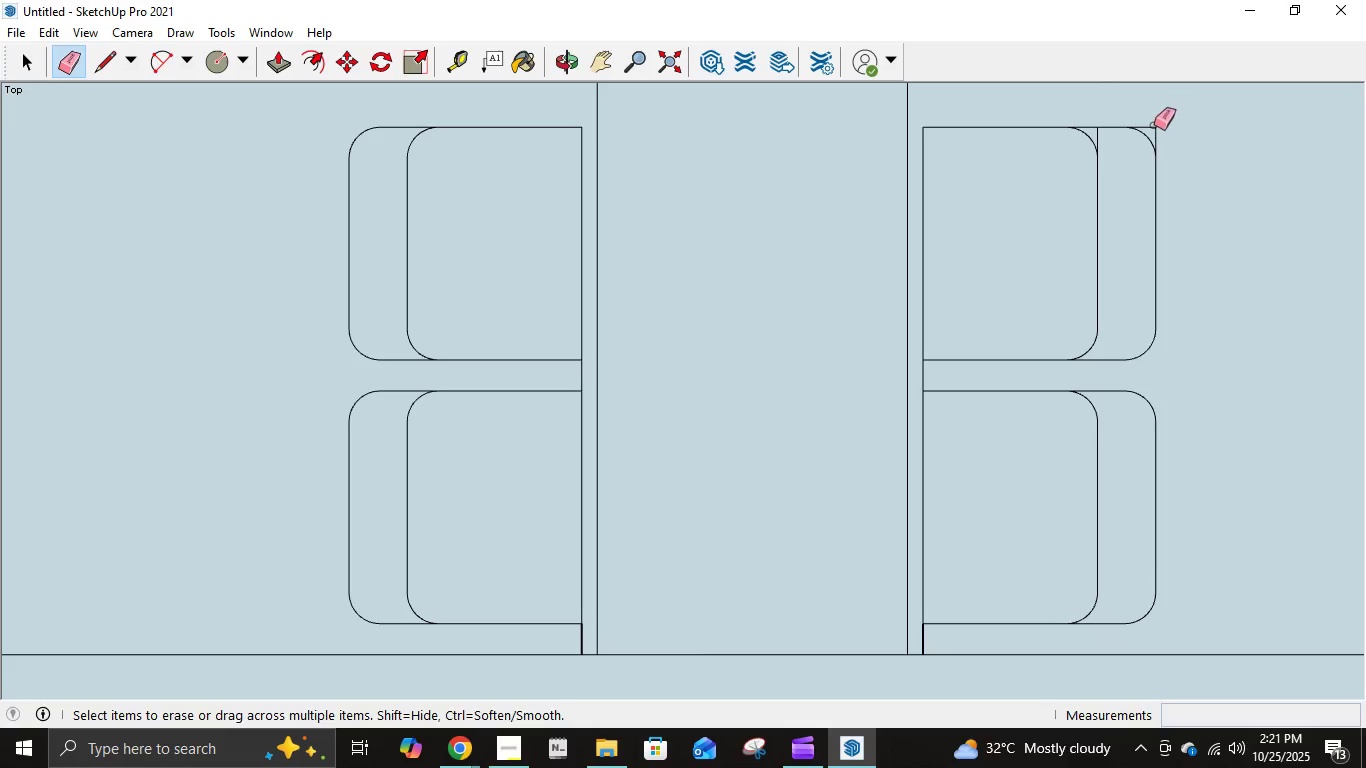 
left_click([1154, 125])
 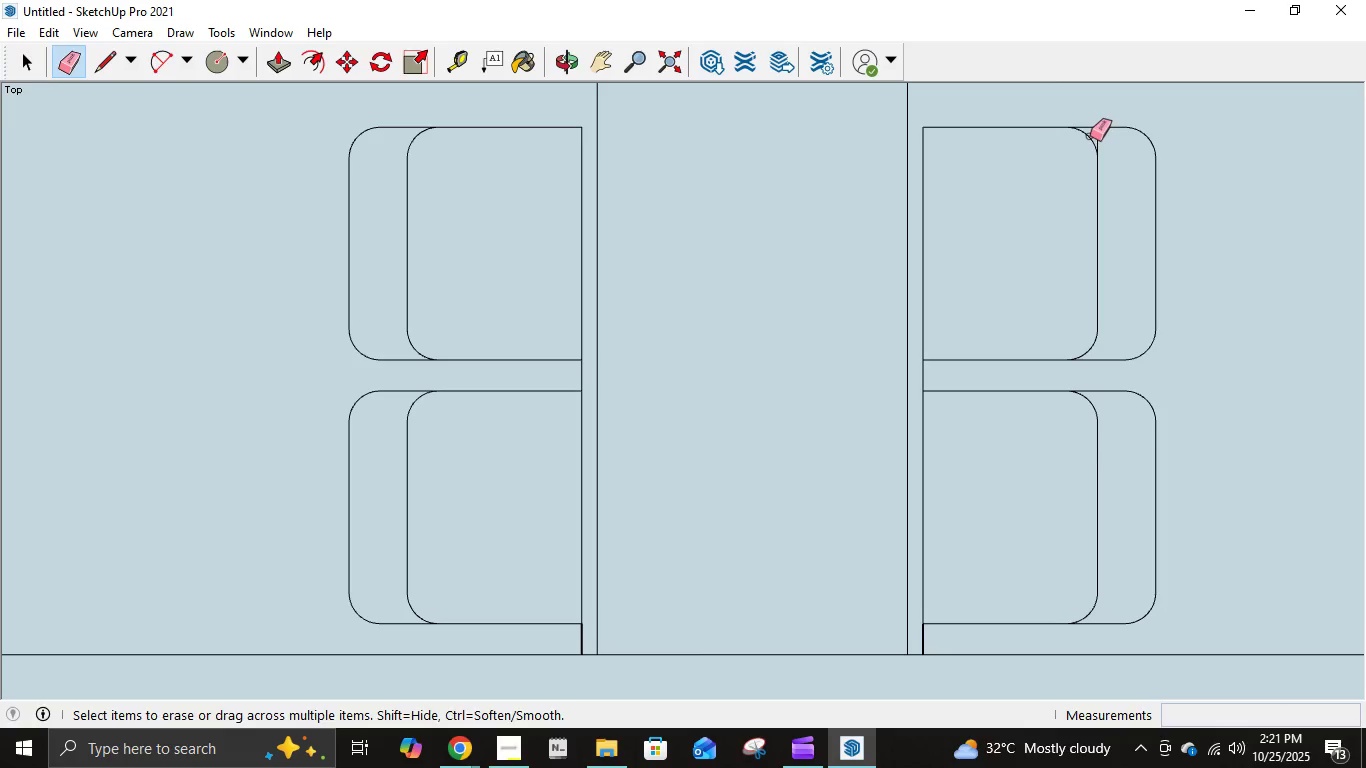 
left_click([1099, 135])
 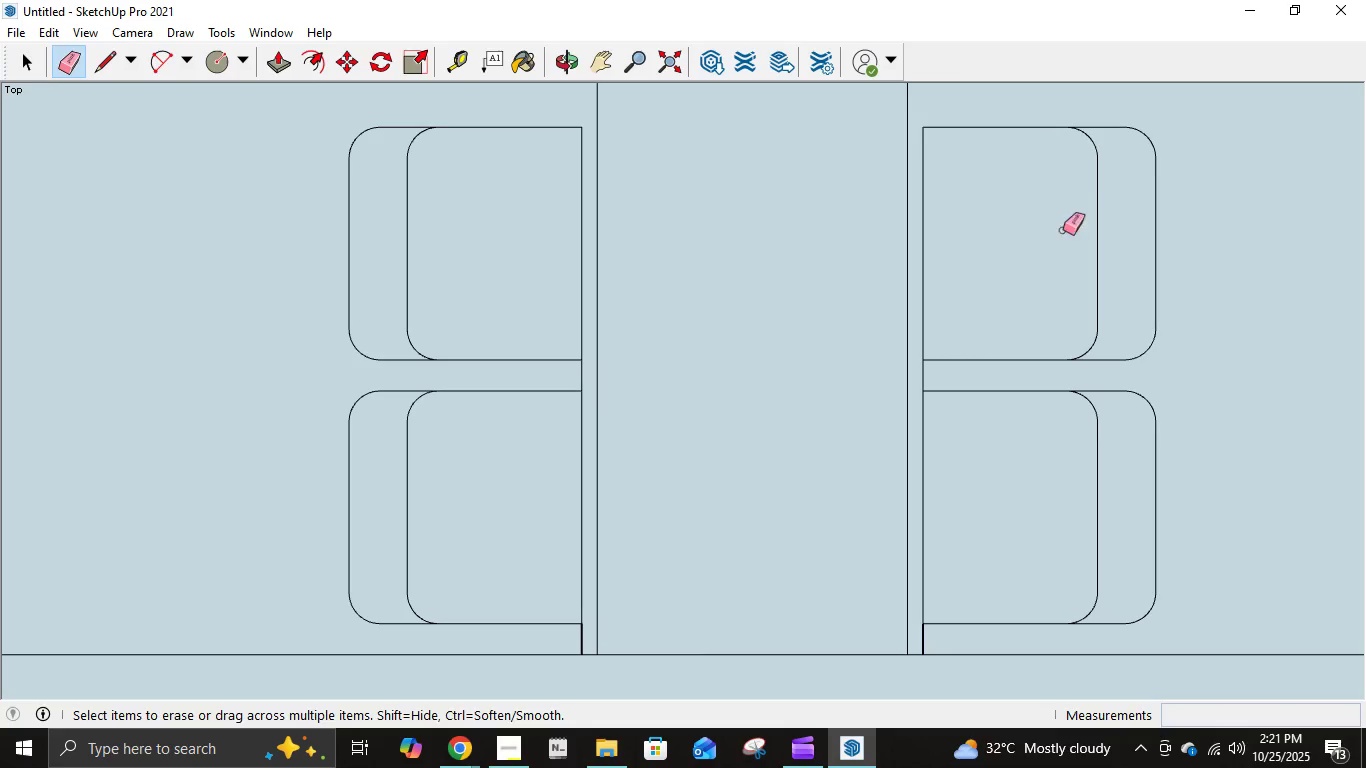 
scroll: coordinate [1071, 257], scroll_direction: down, amount: 12.0
 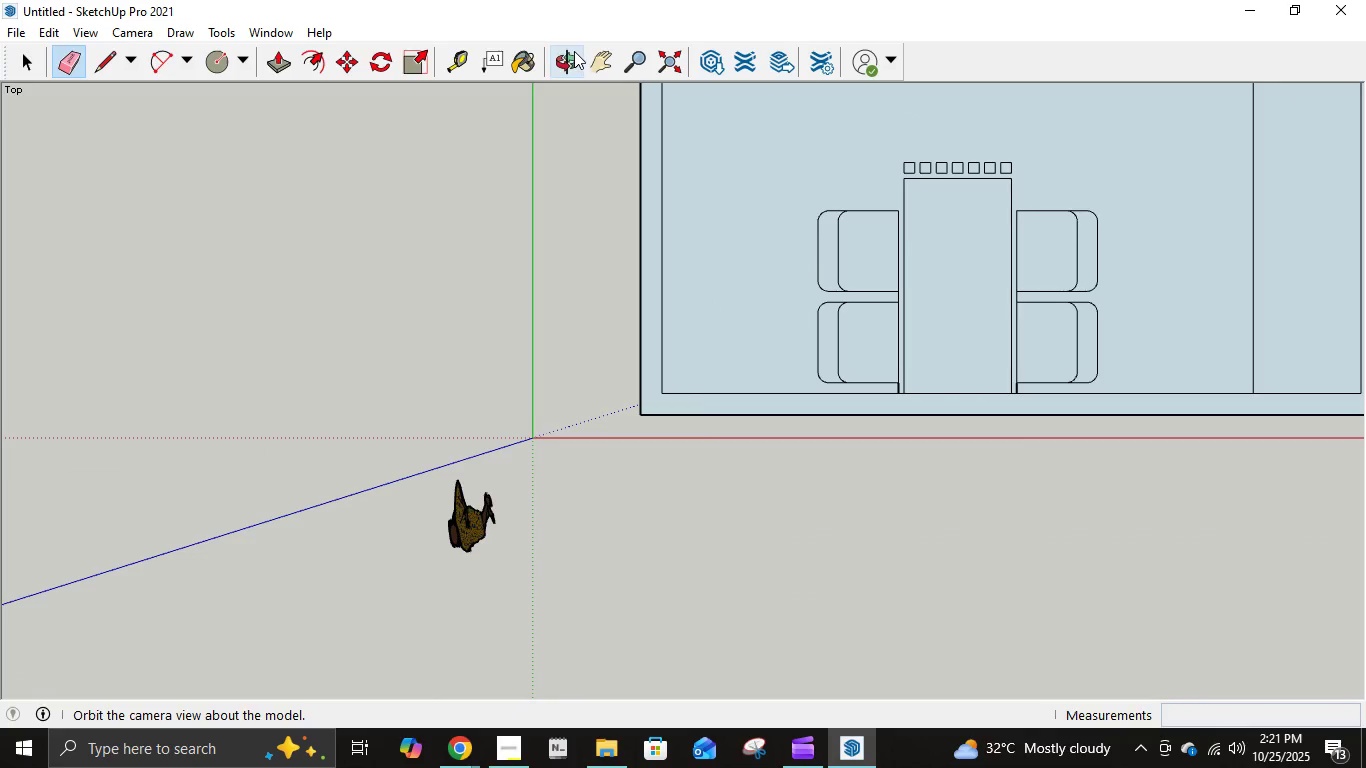 
left_click([597, 63])
 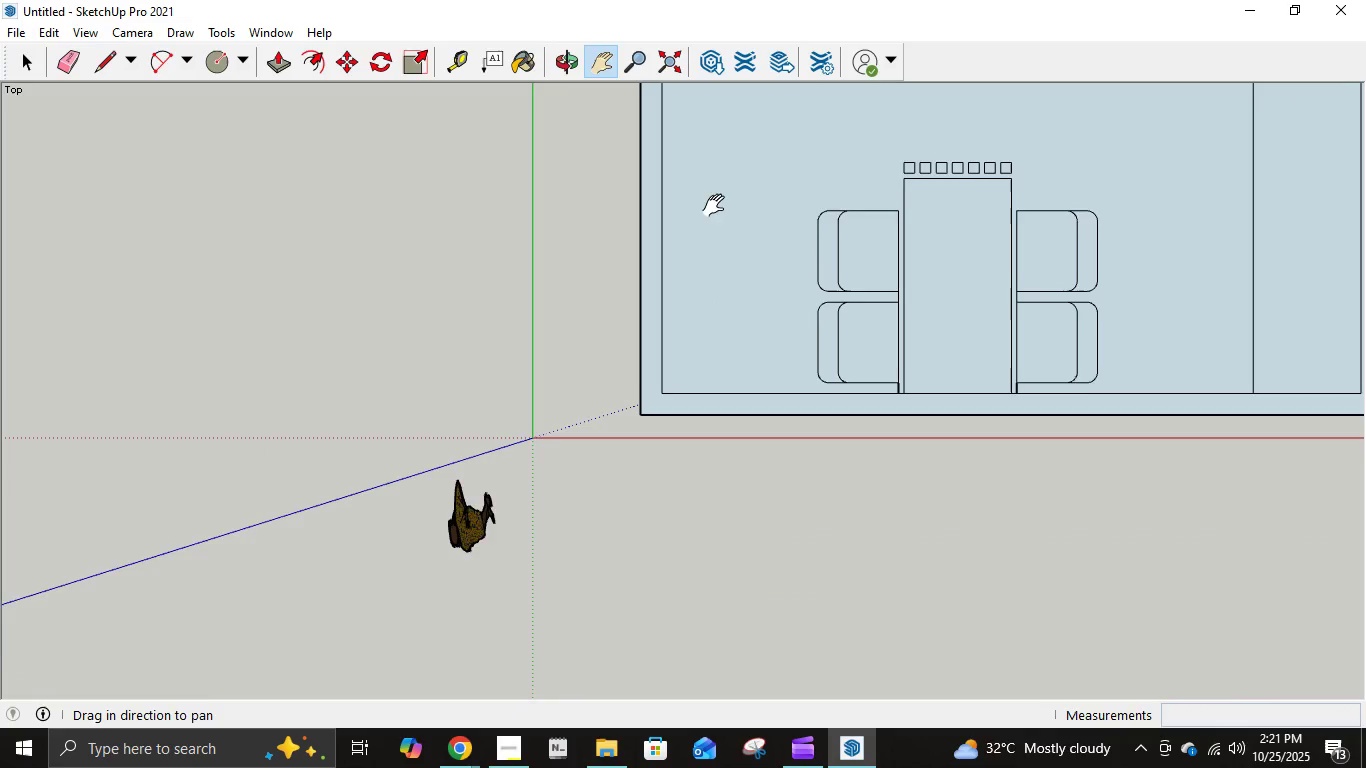 
left_click_drag(start_coordinate=[718, 210], to_coordinate=[555, 441])
 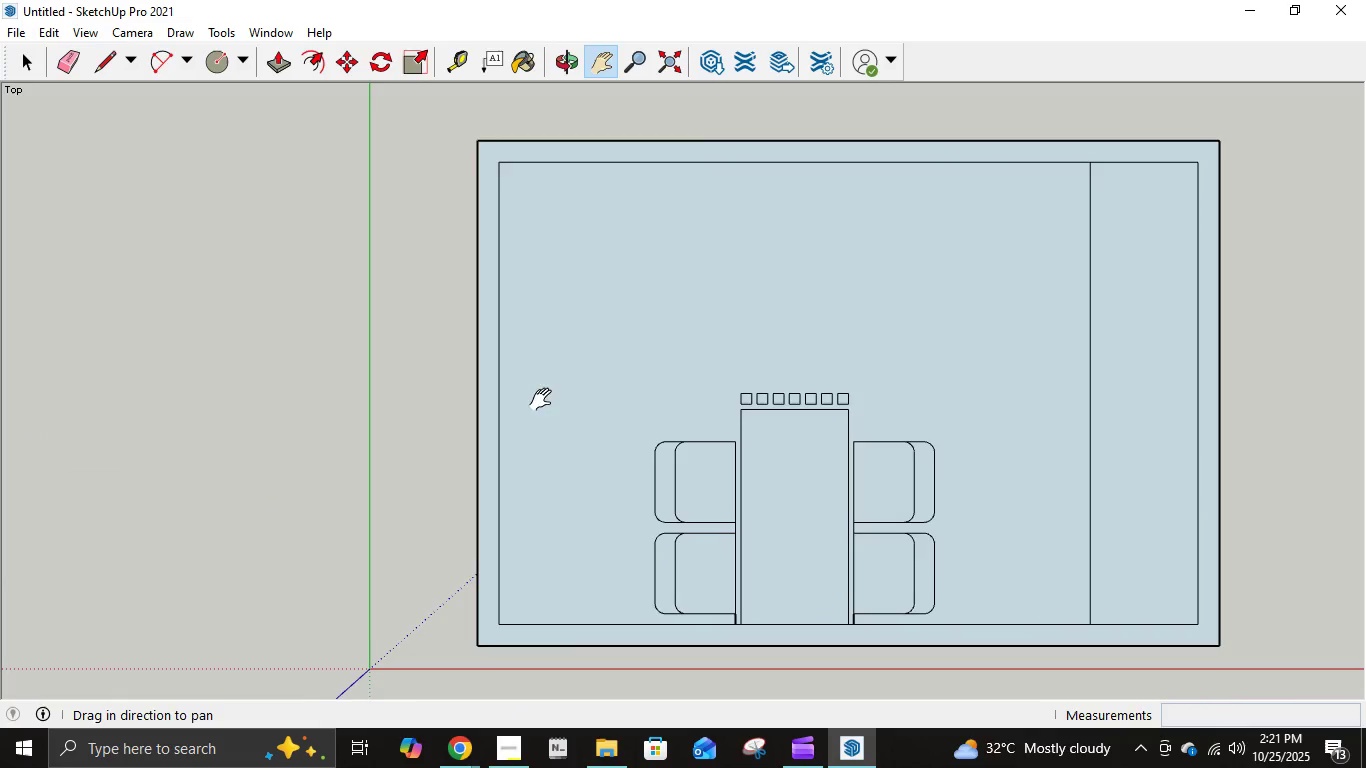 
scroll: coordinate [632, 373], scroll_direction: down, amount: 2.0
 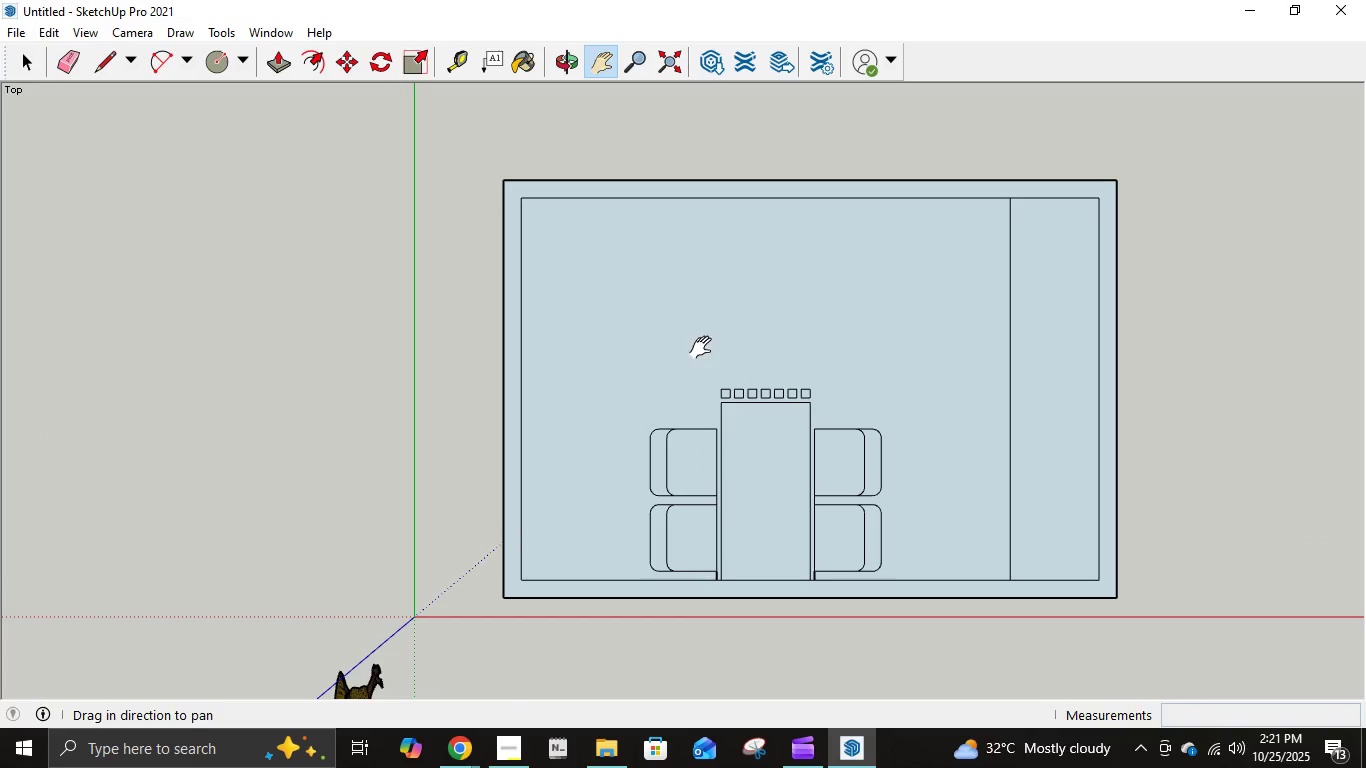 
left_click_drag(start_coordinate=[721, 334], to_coordinate=[665, 333])
 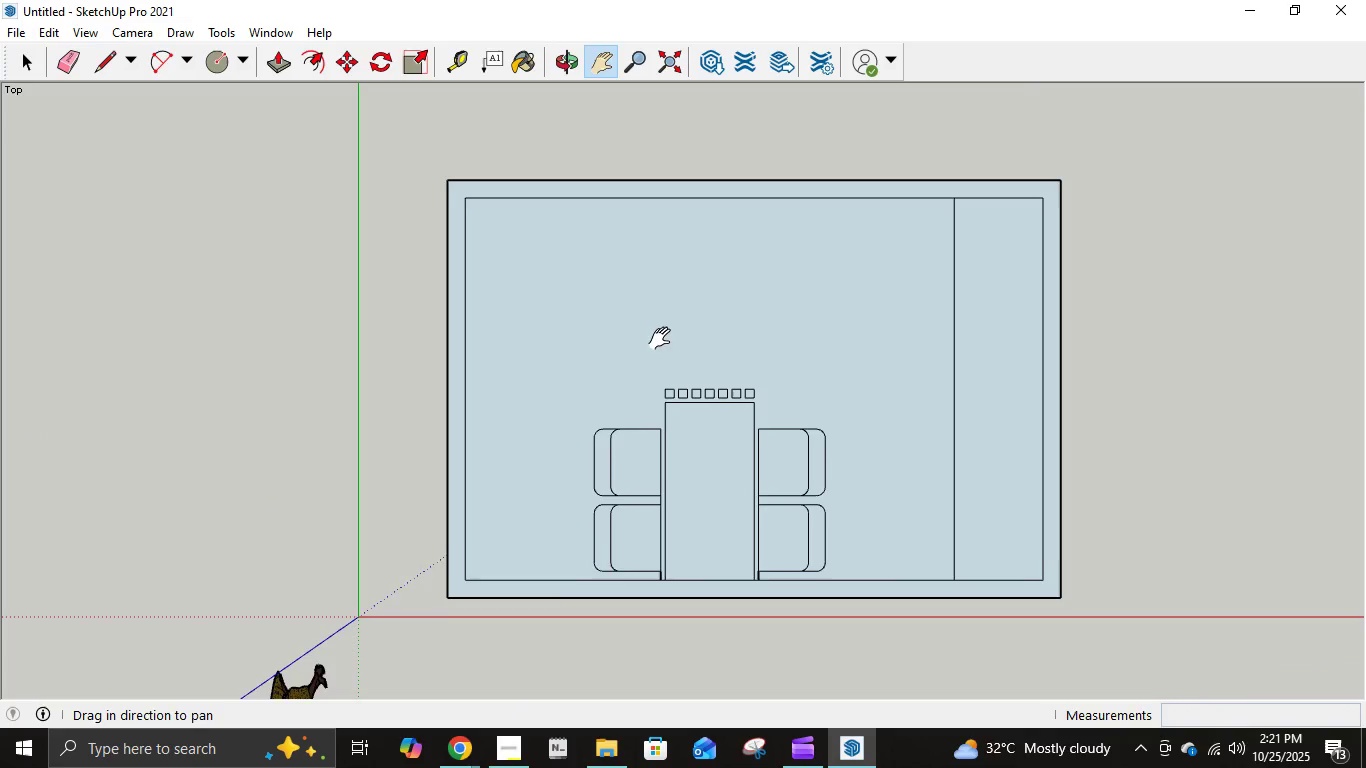 
left_click_drag(start_coordinate=[664, 333], to_coordinate=[586, 404])
 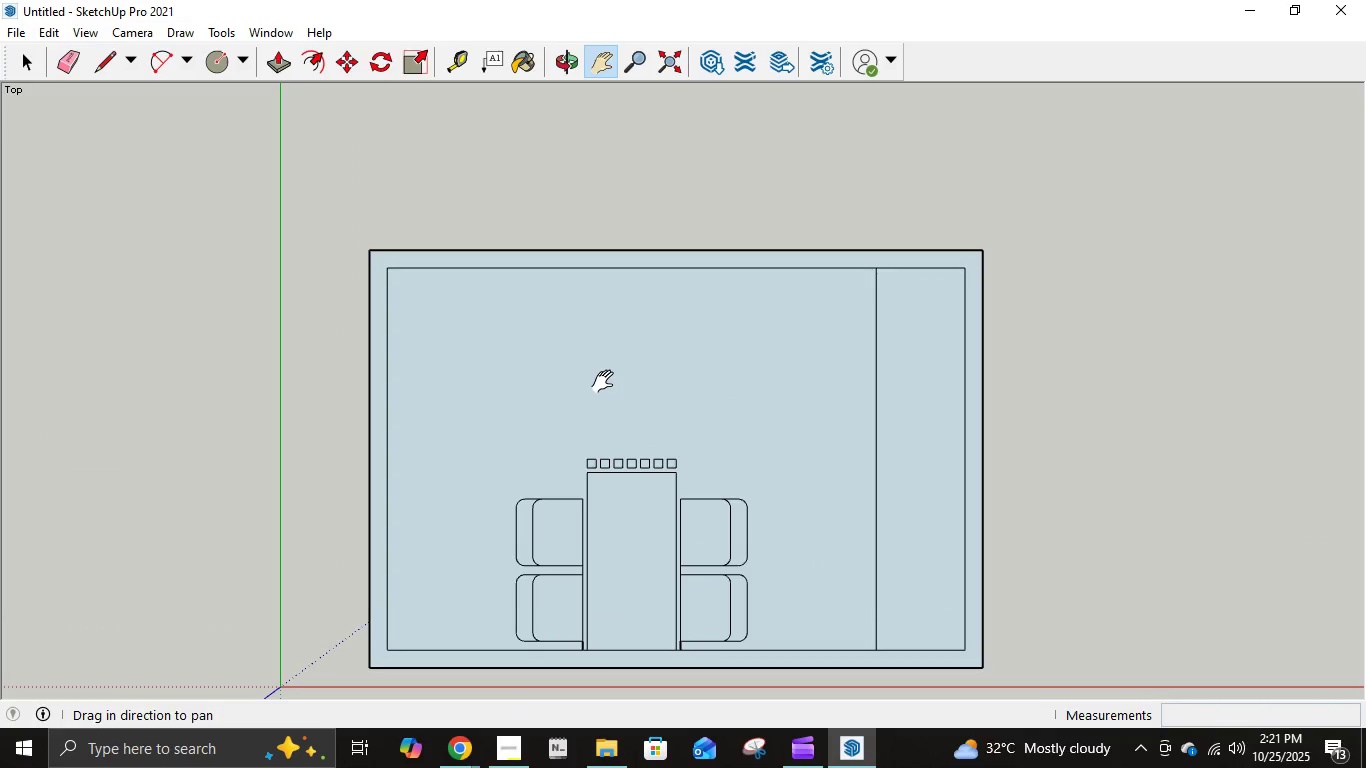 
type(ee)
 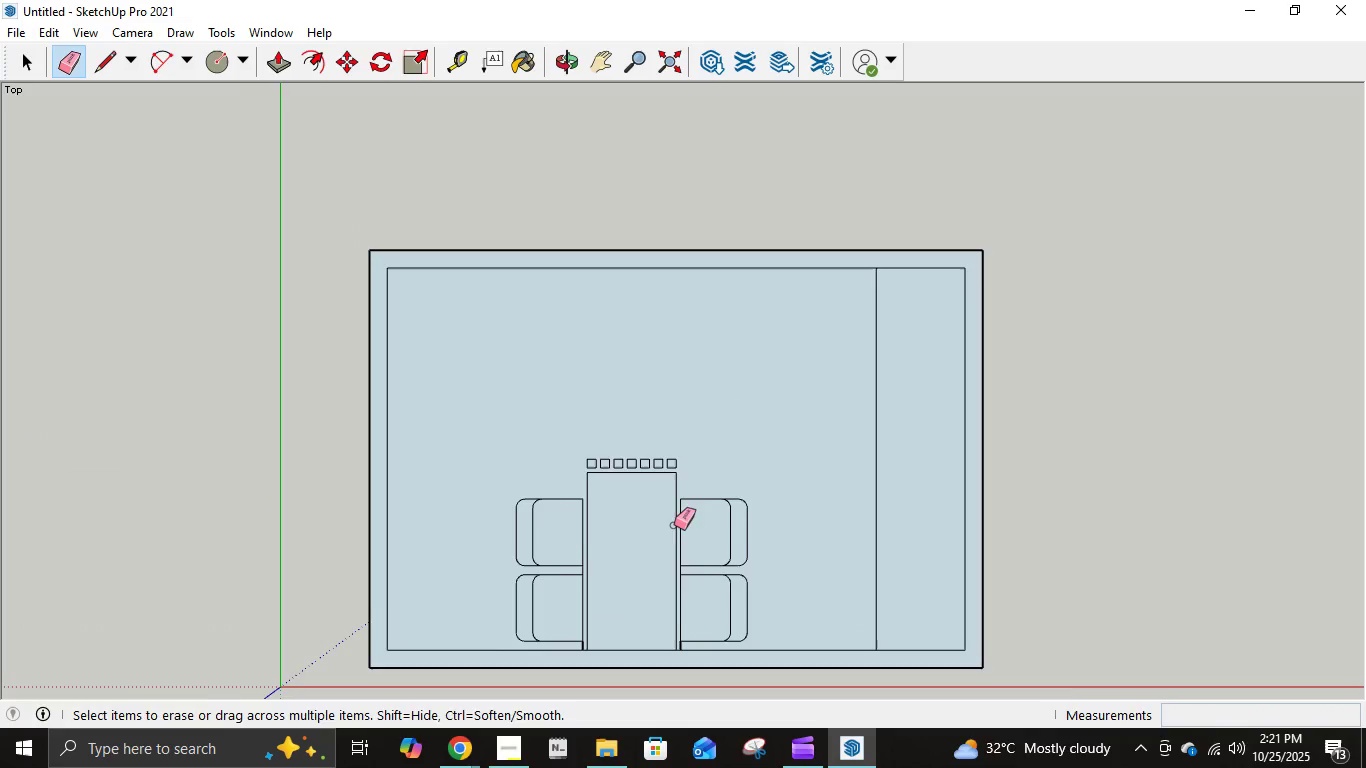 
scroll: coordinate [670, 542], scroll_direction: up, amount: 5.0
 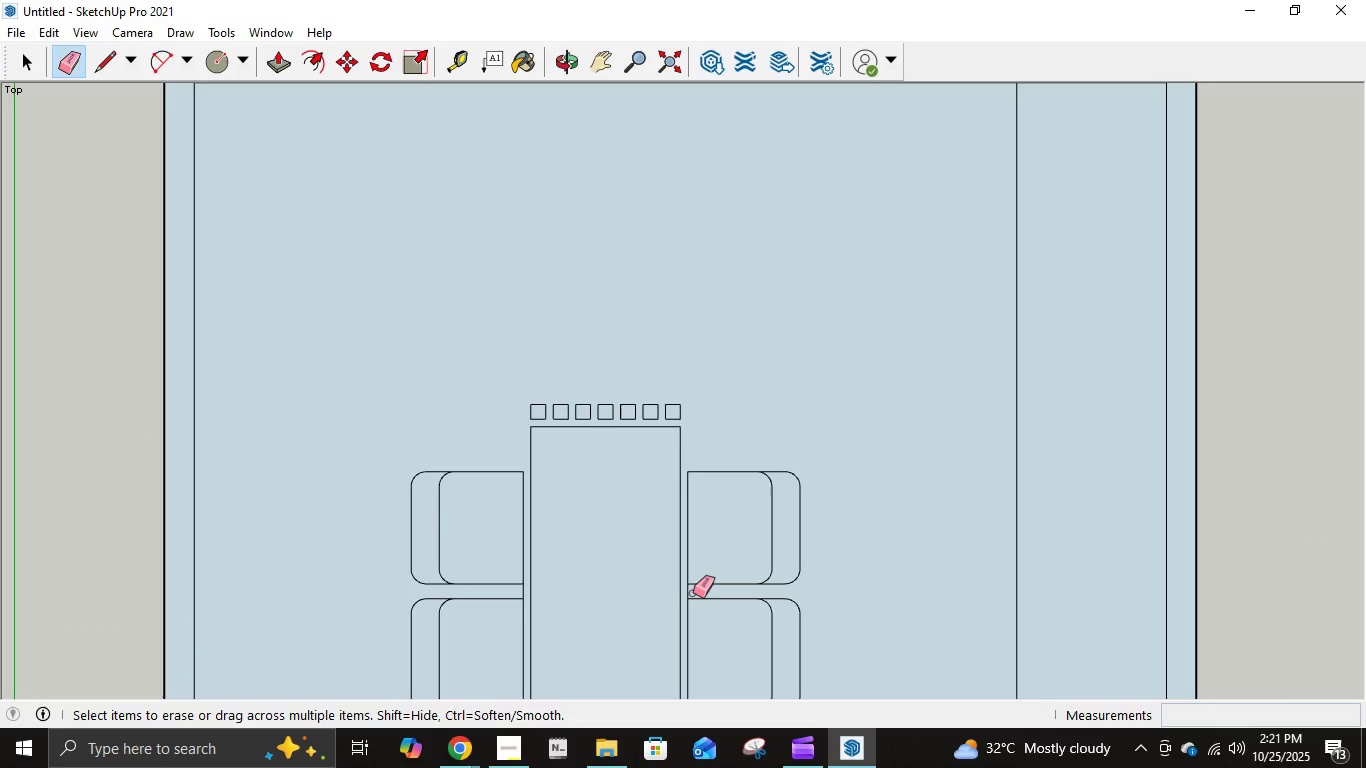 
left_click([689, 593])
 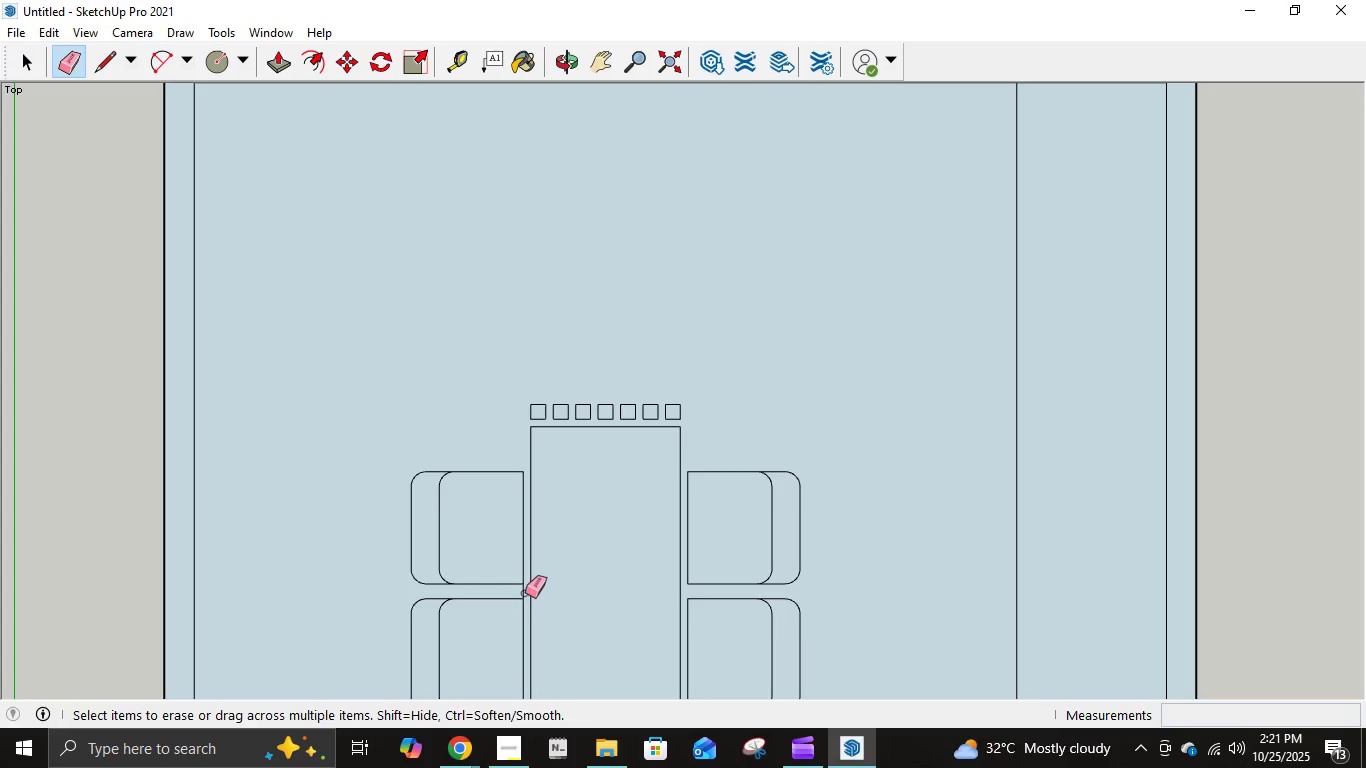 
left_click([522, 590])
 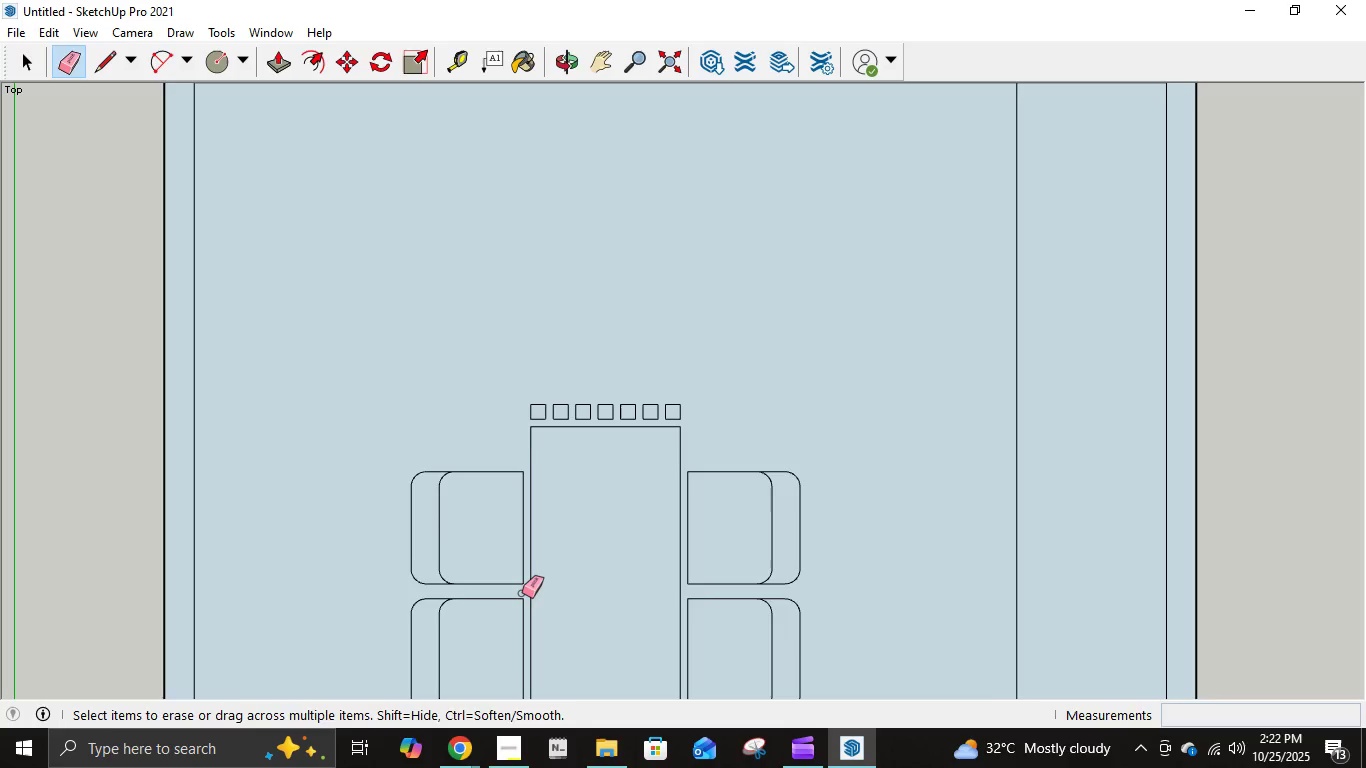 
scroll: coordinate [547, 610], scroll_direction: down, amount: 9.0
 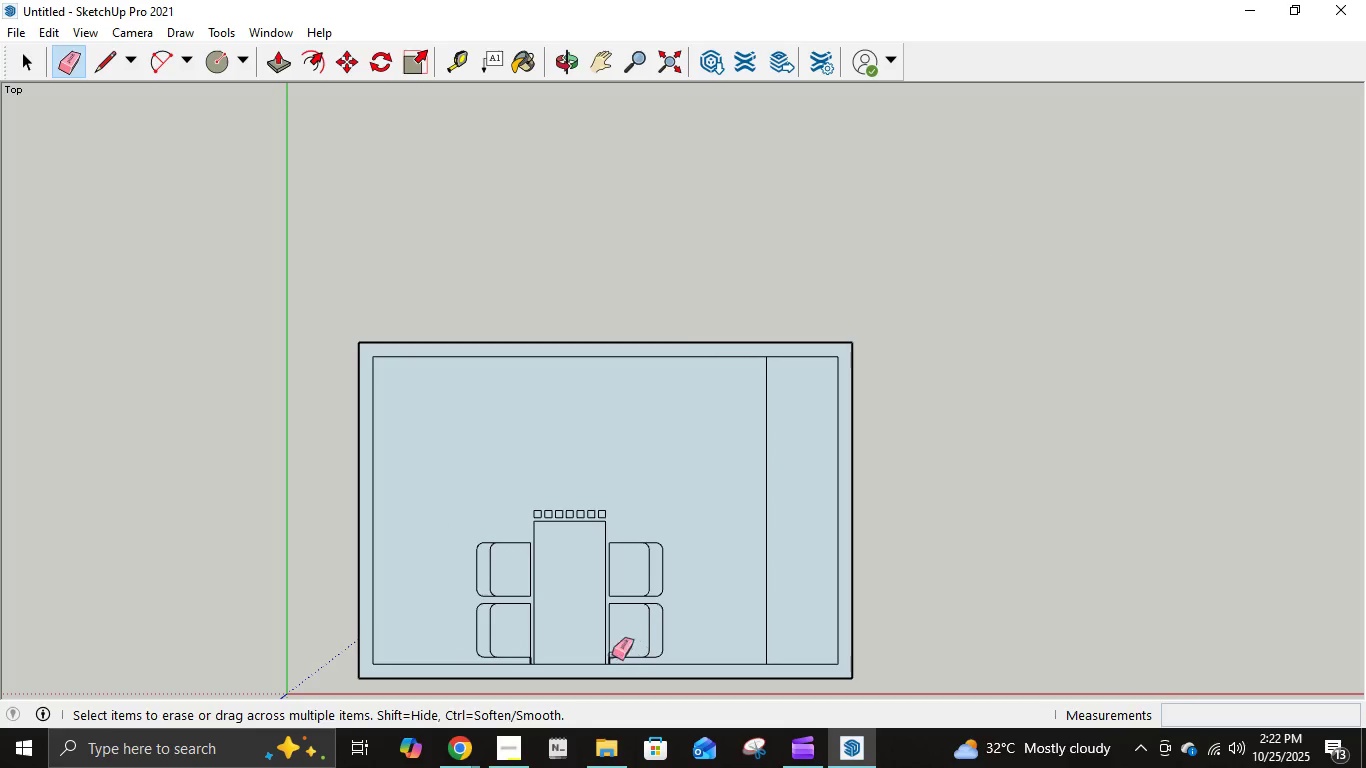 
scroll: coordinate [610, 653], scroll_direction: up, amount: 5.0
 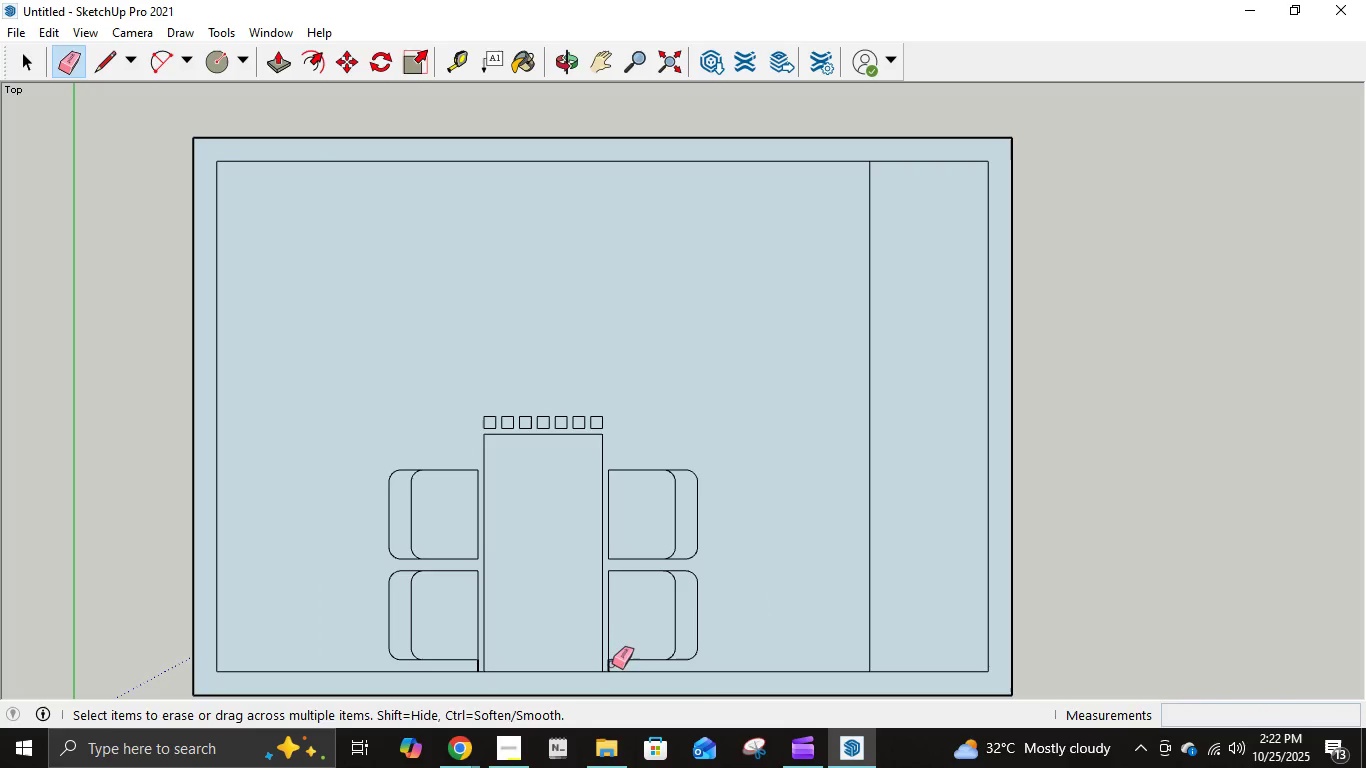 
left_click([610, 665])
 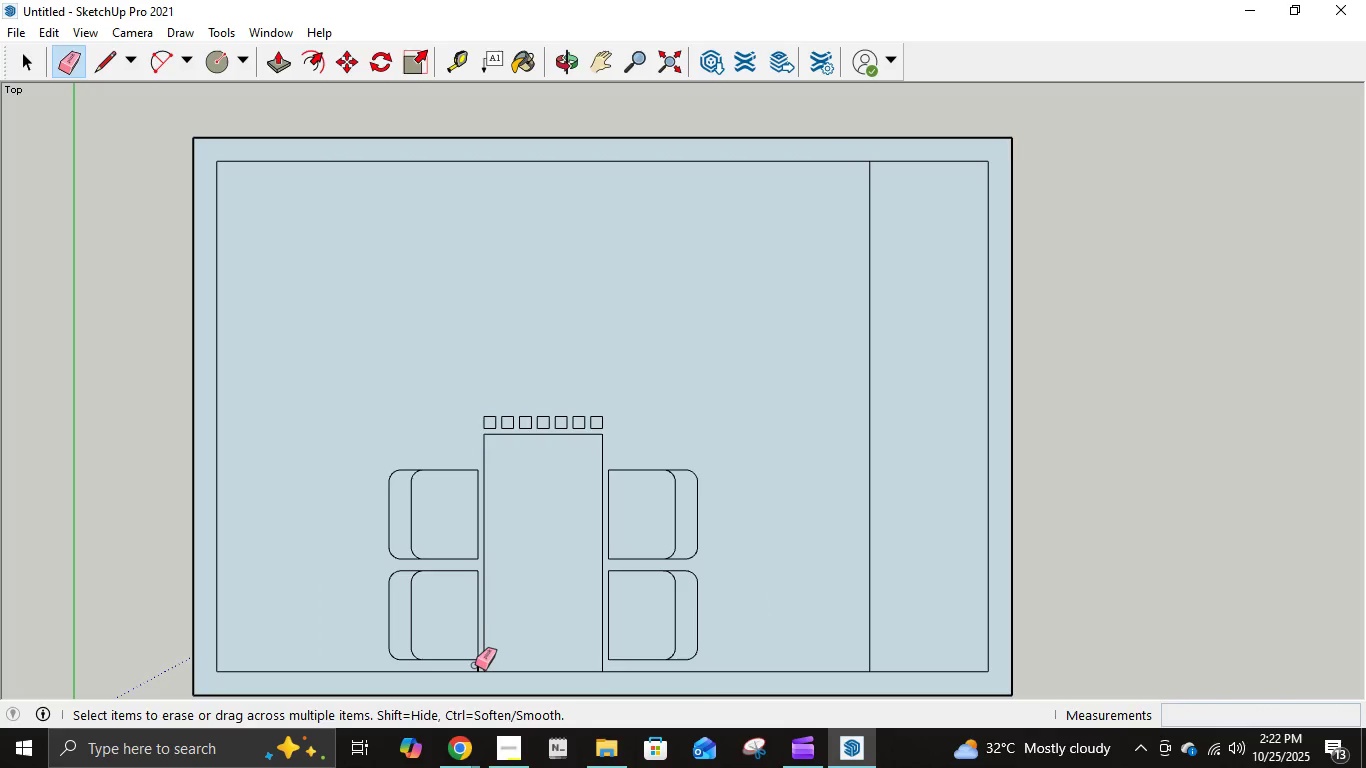 
left_click([476, 666])
 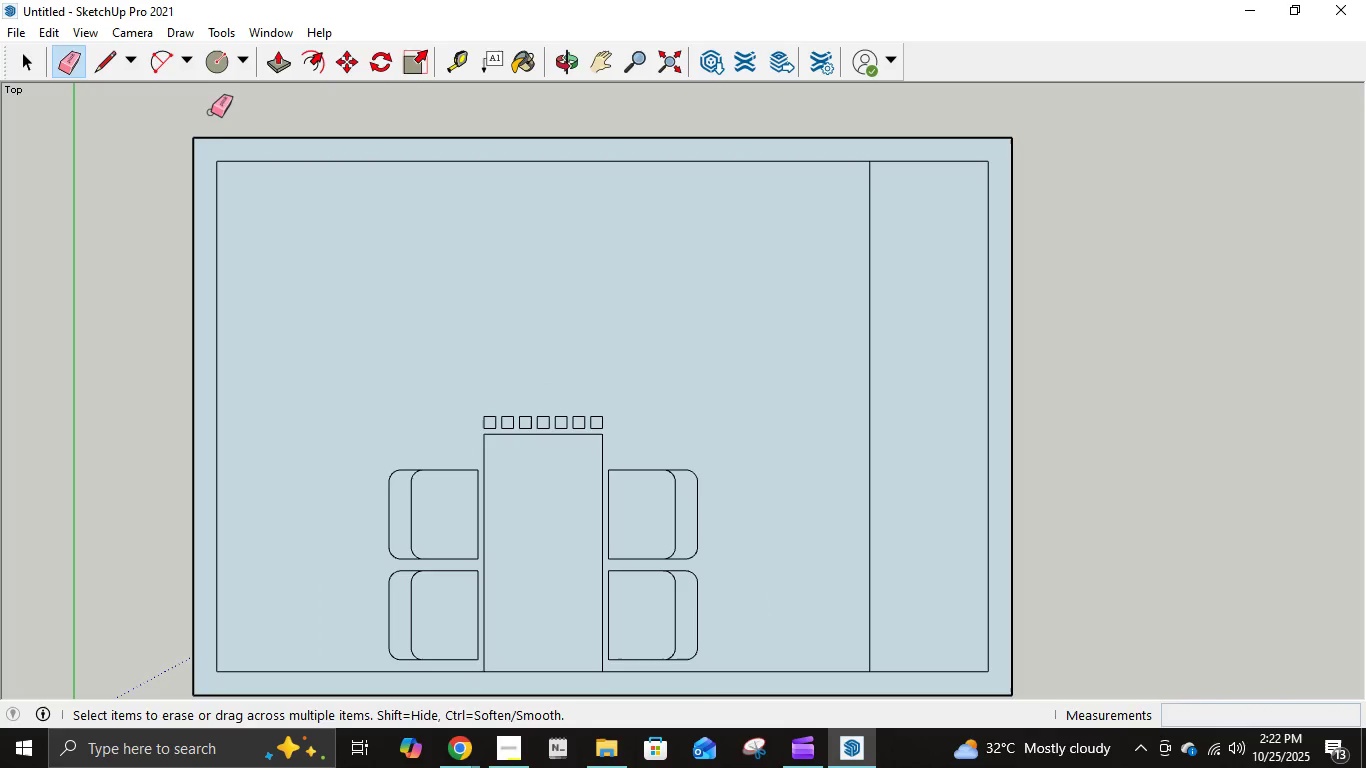 
left_click([112, 59])
 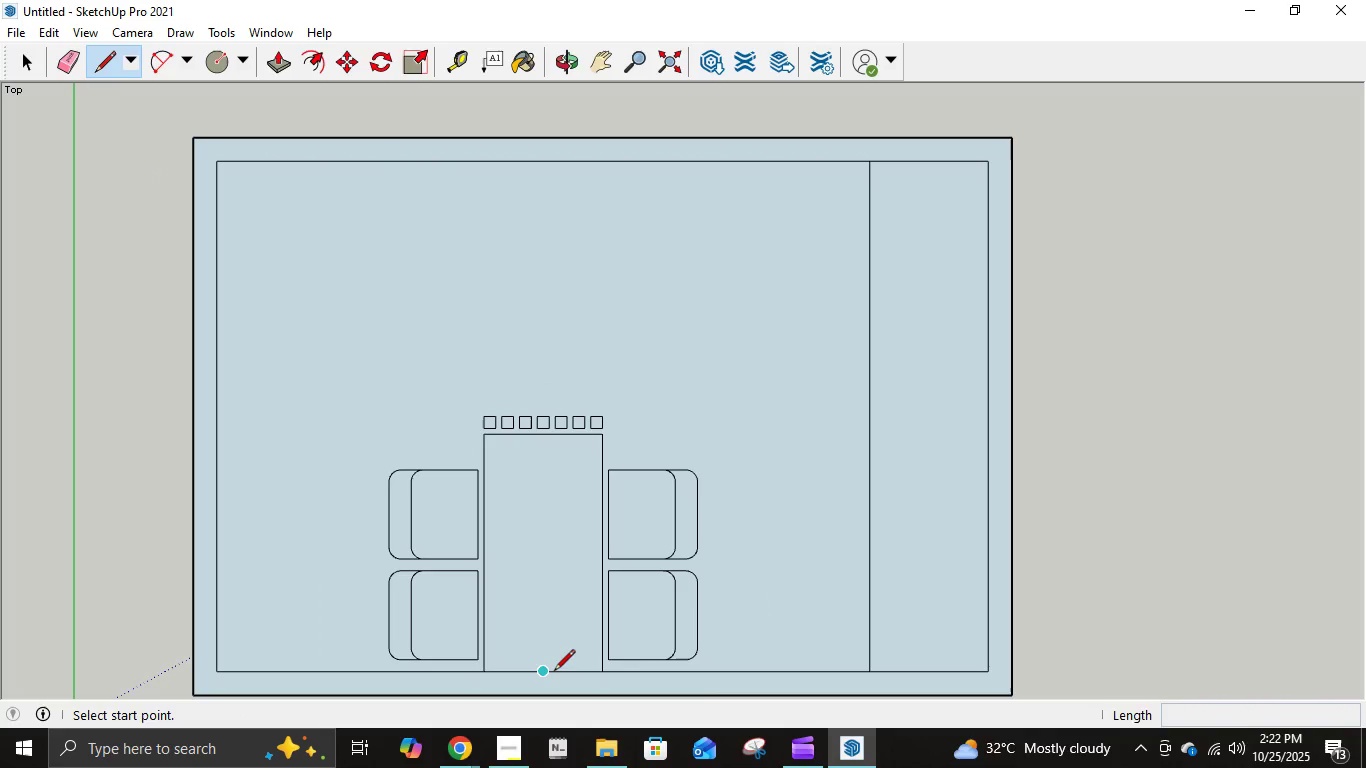 
left_click([548, 672])
 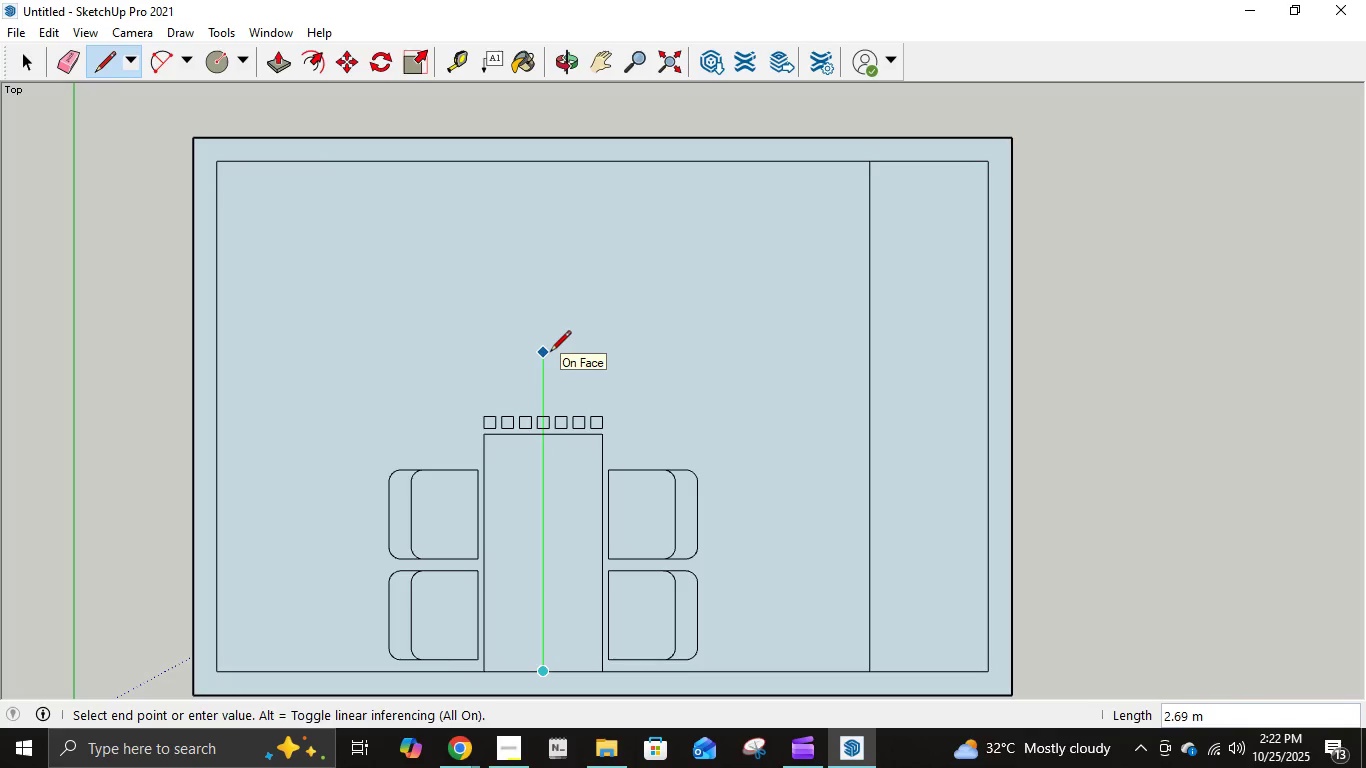 
wait(5.44)
 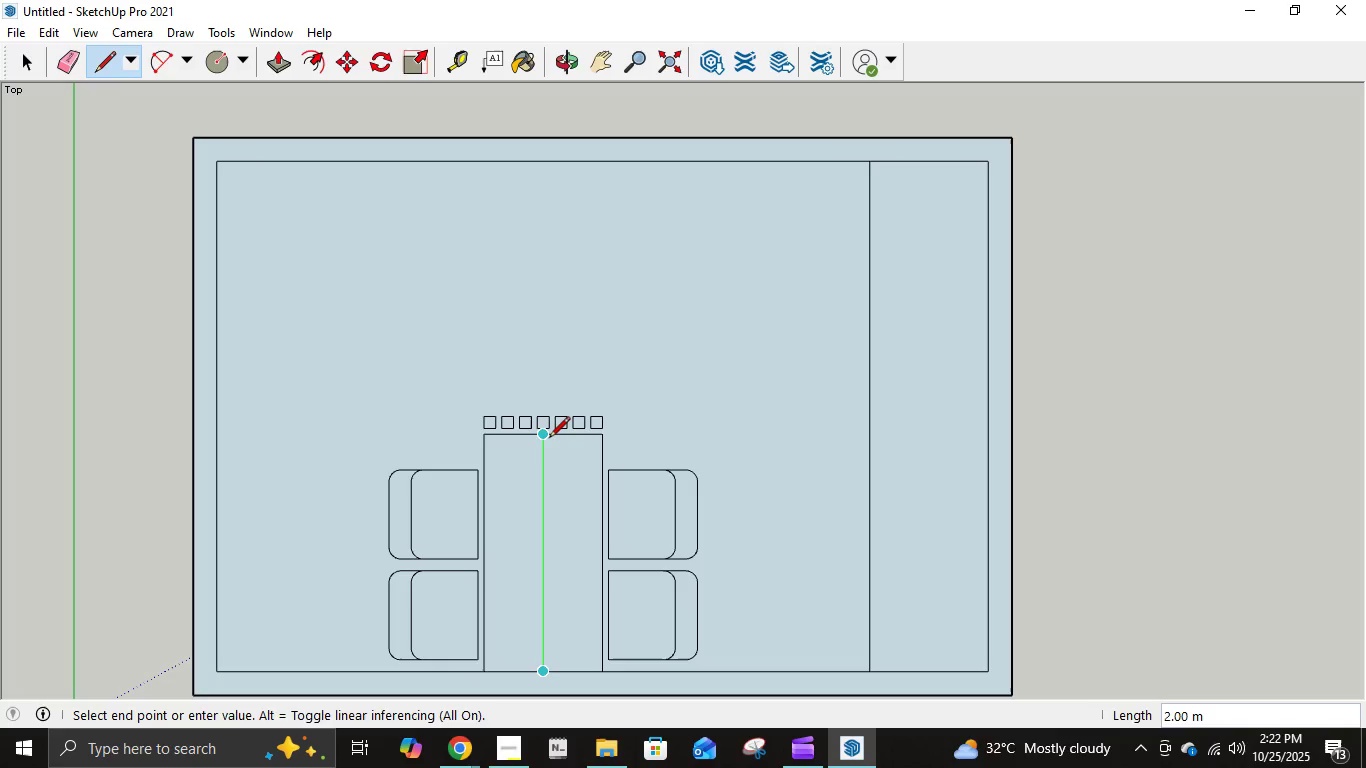 
scroll: coordinate [543, 410], scroll_direction: up, amount: 14.0
 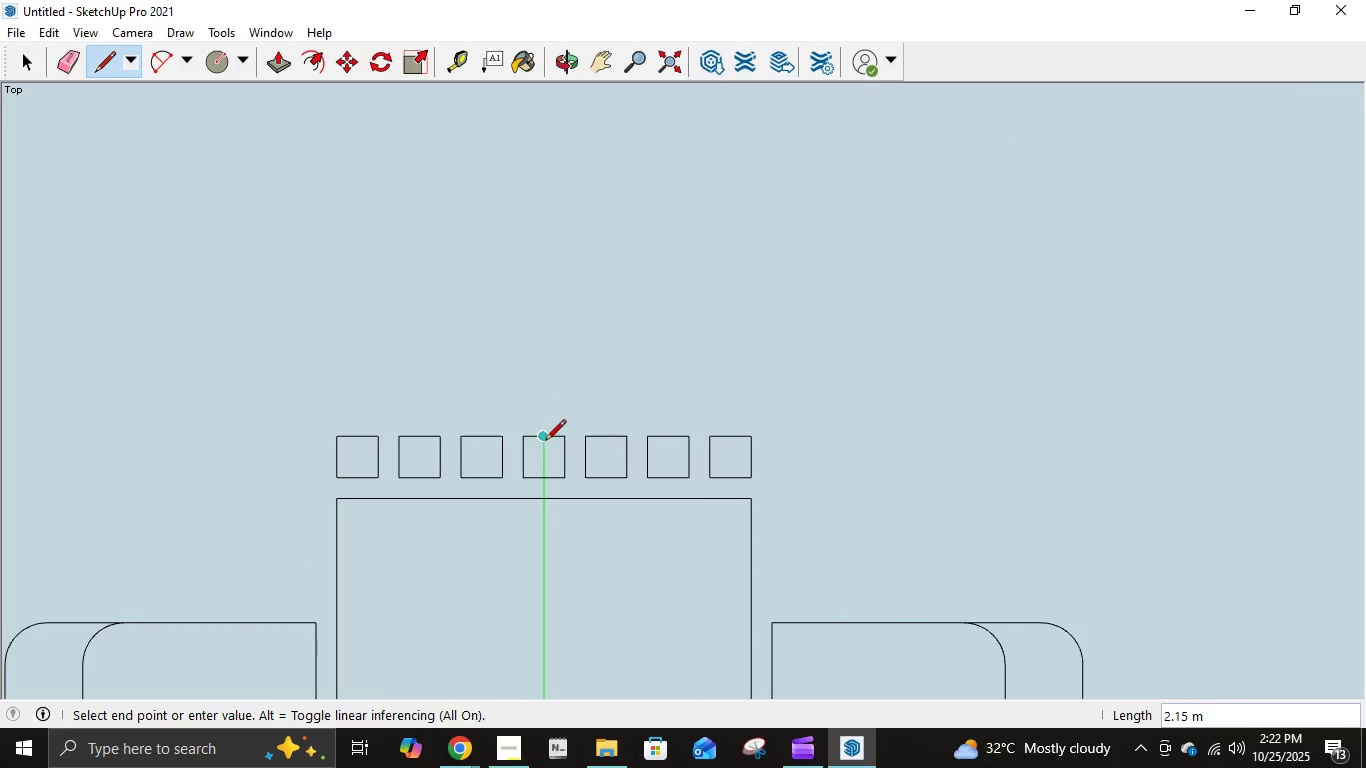 
left_click([545, 441])
 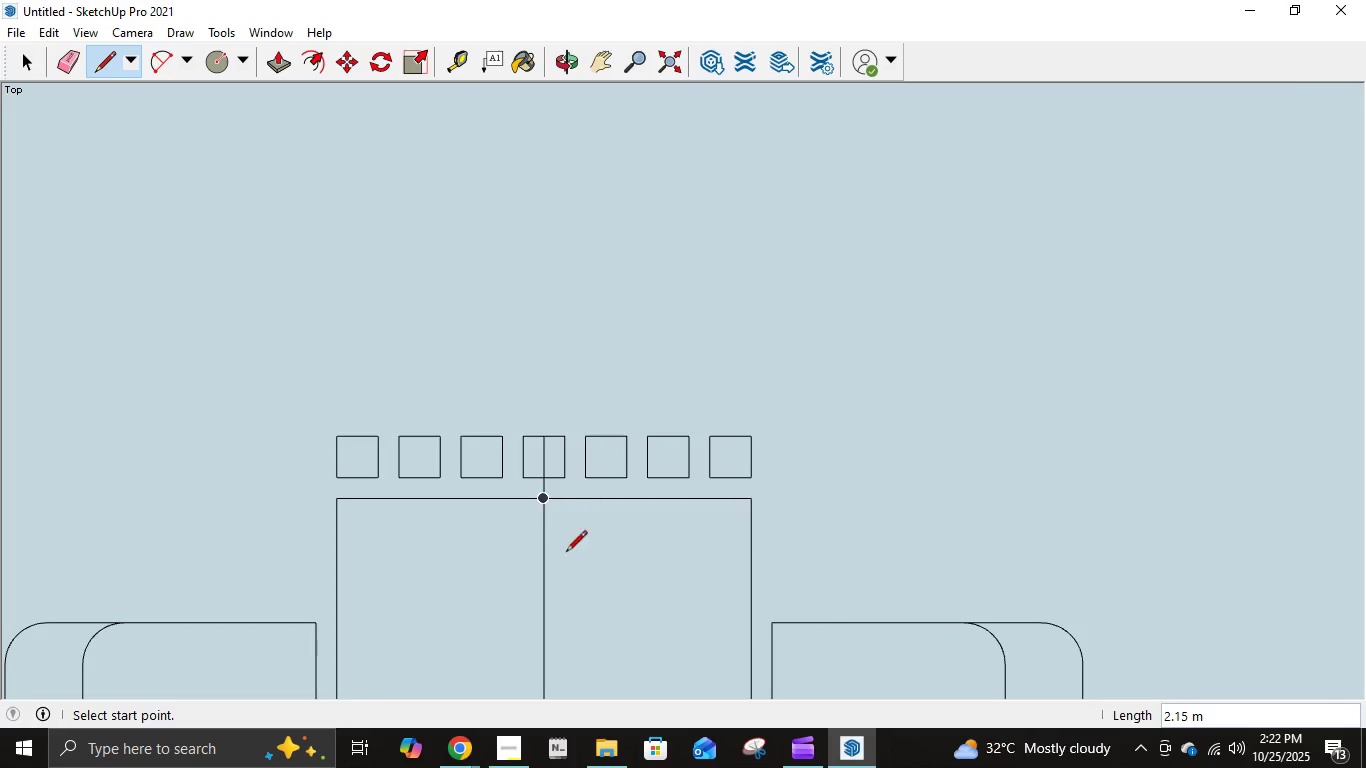 
scroll: coordinate [572, 555], scroll_direction: down, amount: 14.0
 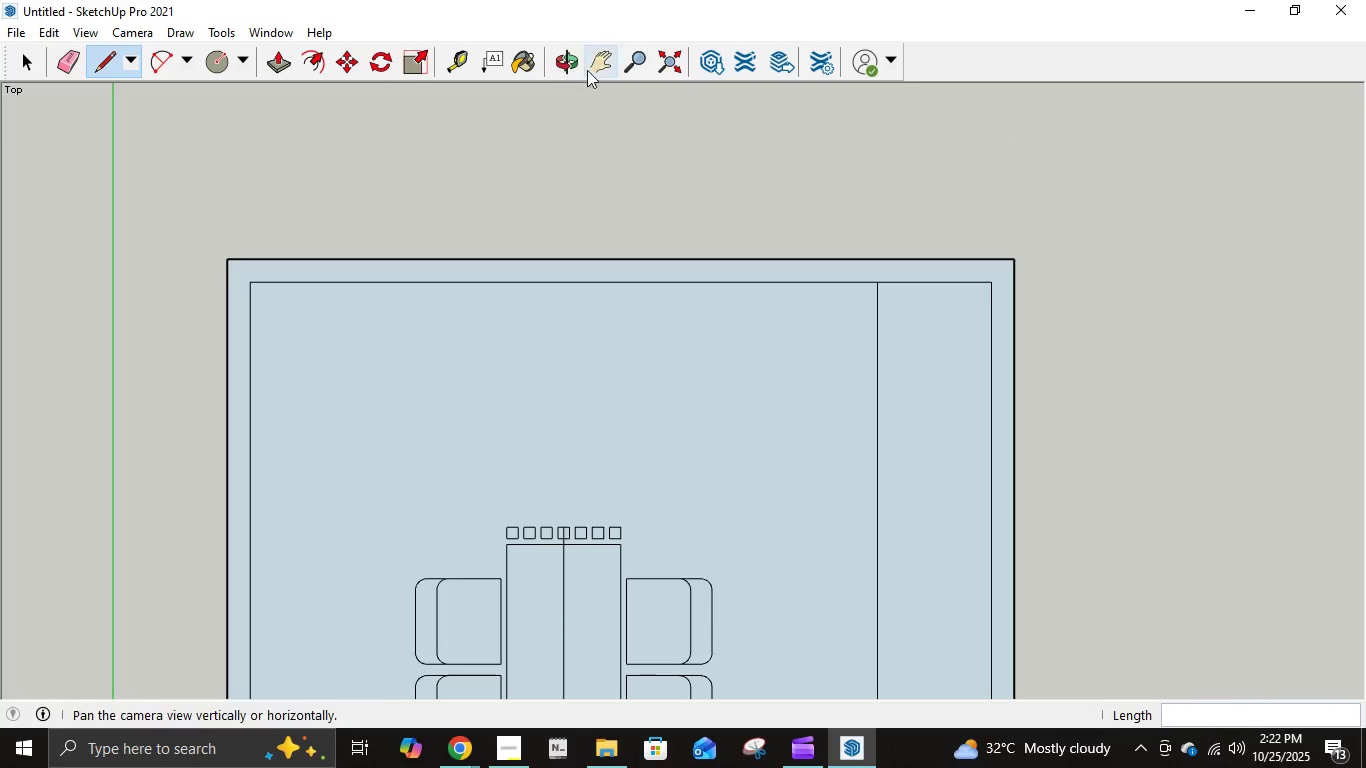 
left_click([599, 70])
 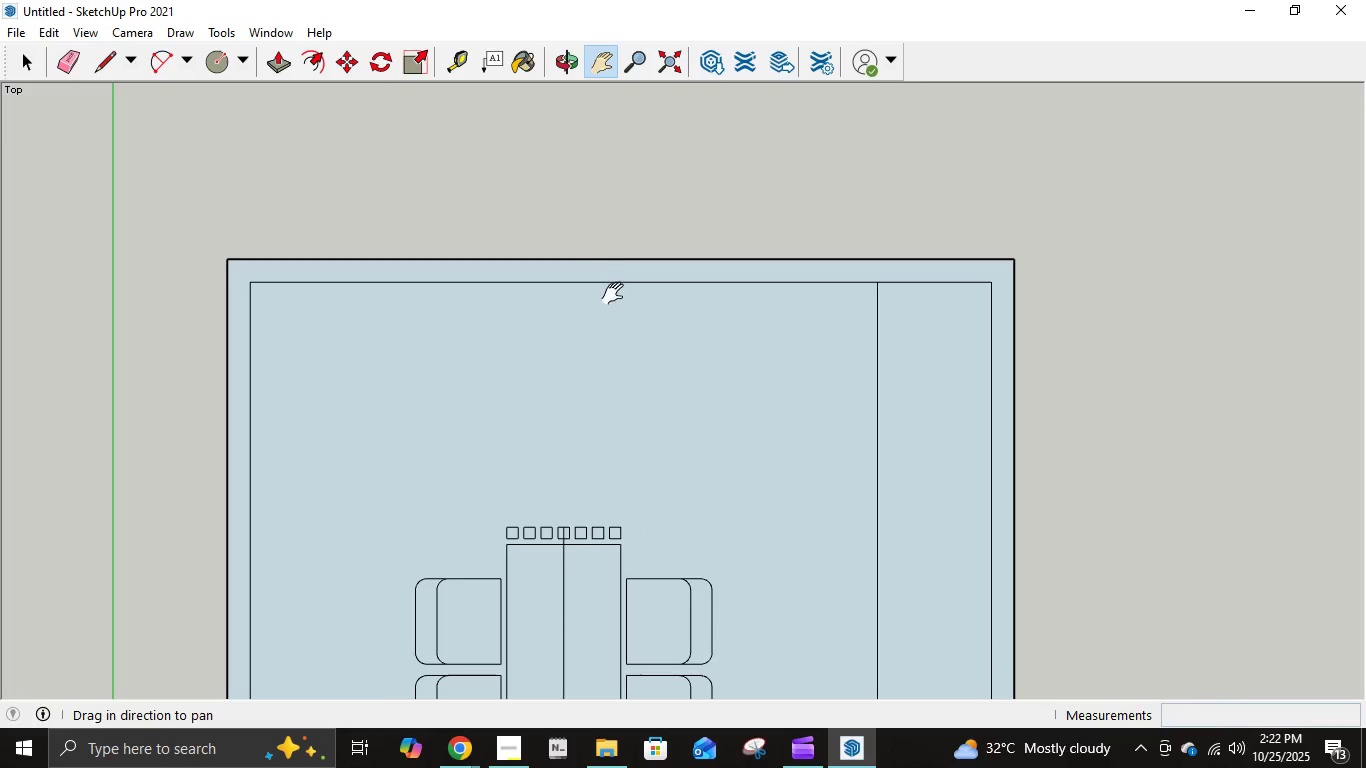 
left_click_drag(start_coordinate=[617, 295], to_coordinate=[595, 96])
 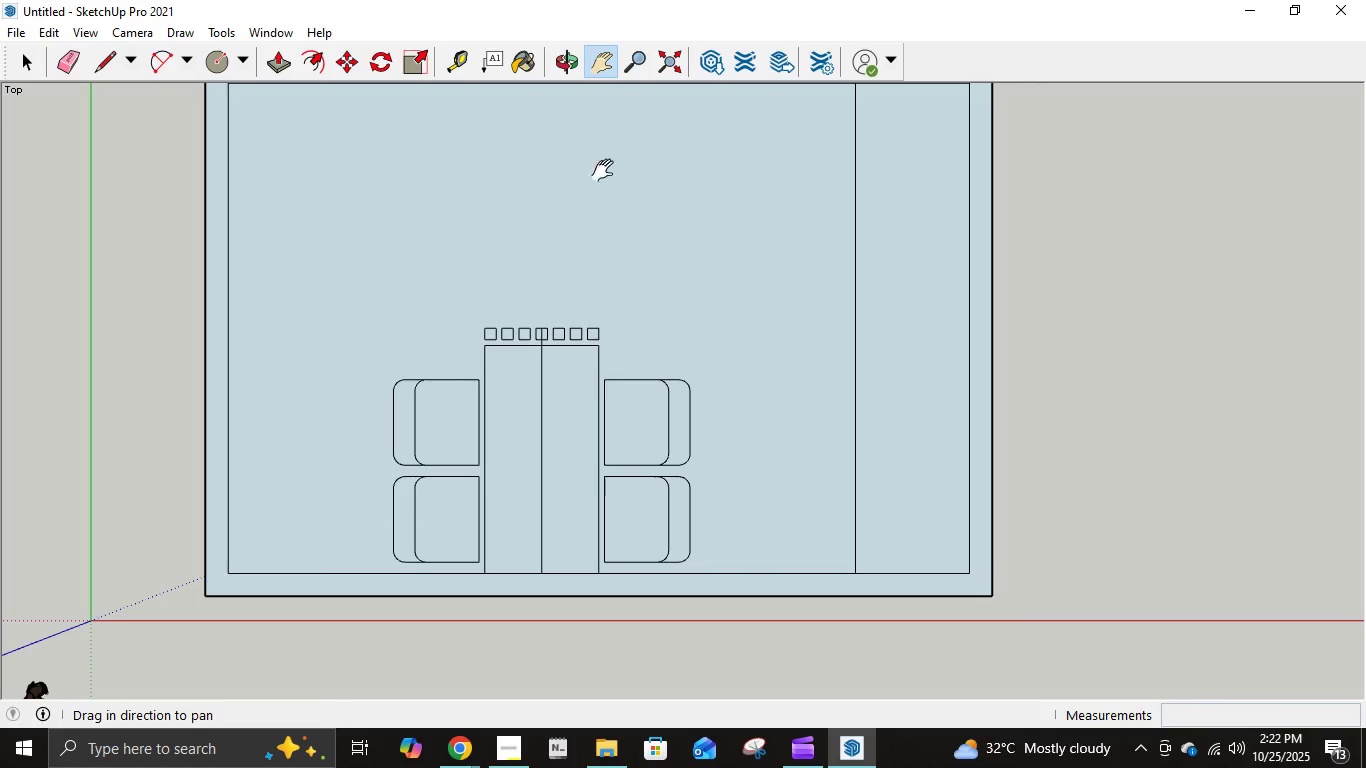 
key(L)
 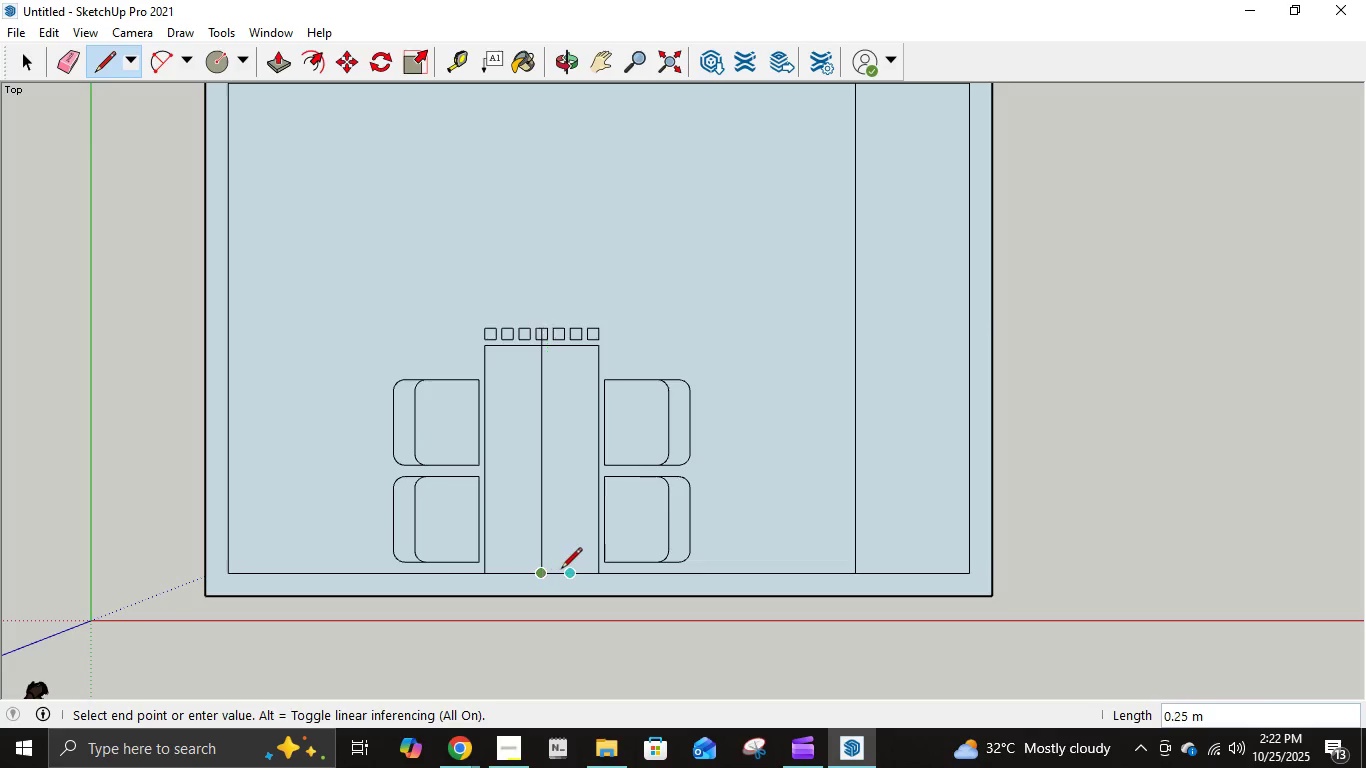 
key(NumpadDecimal)
 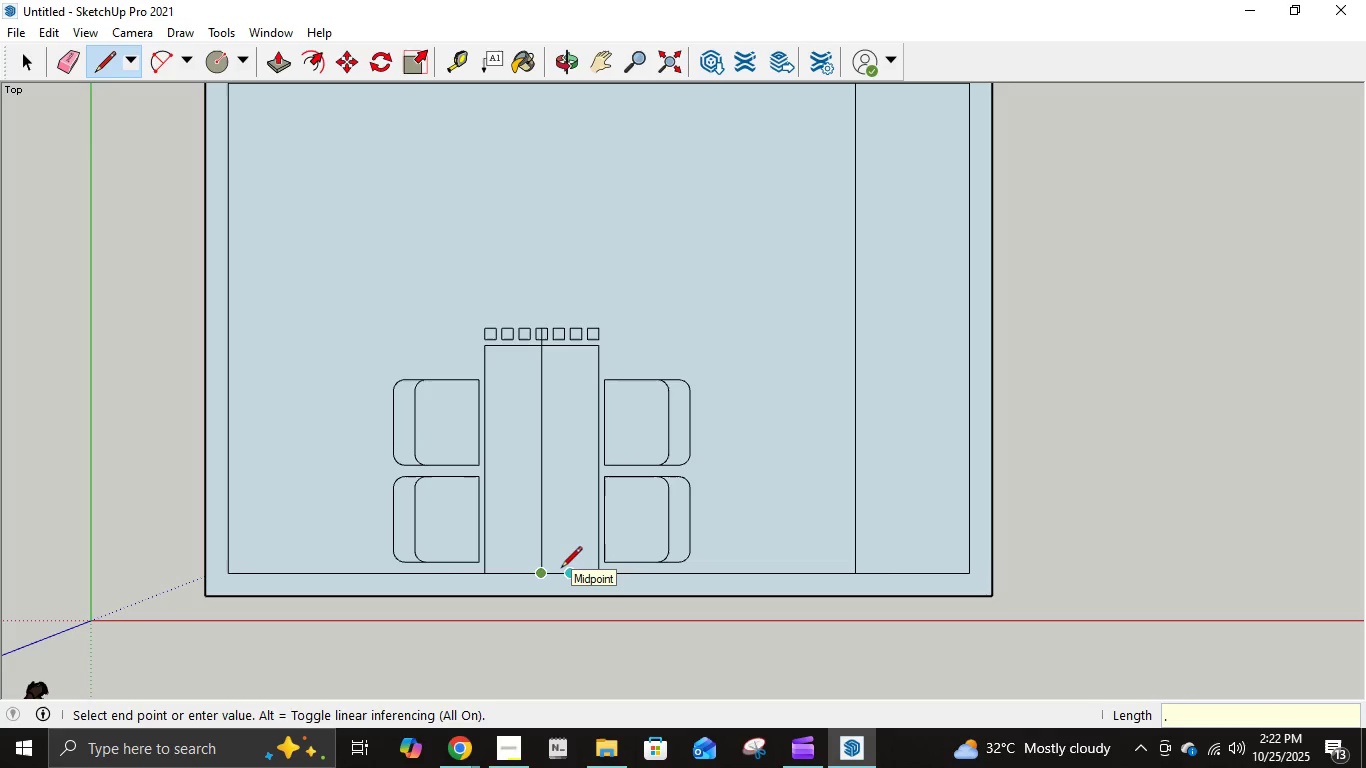 
key(Numpad0)
 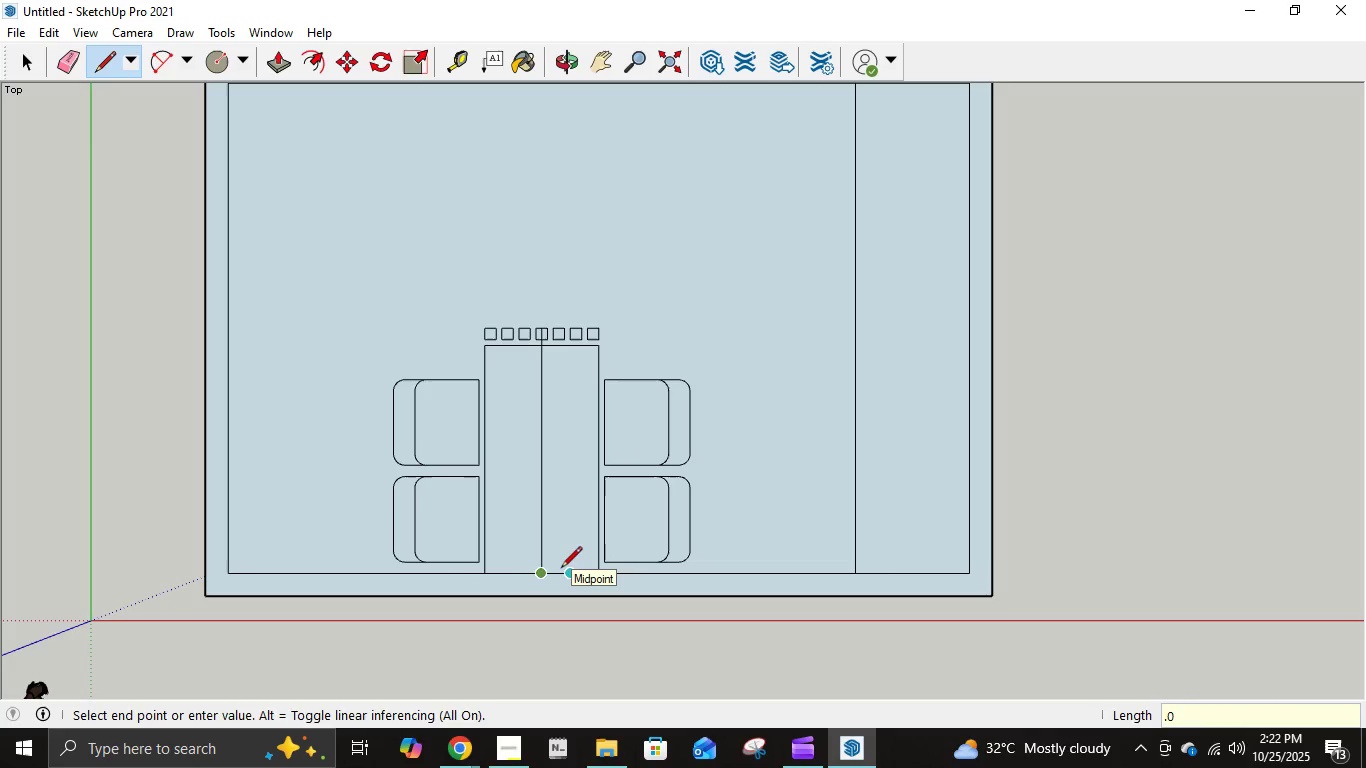 
key(Numpad5)
 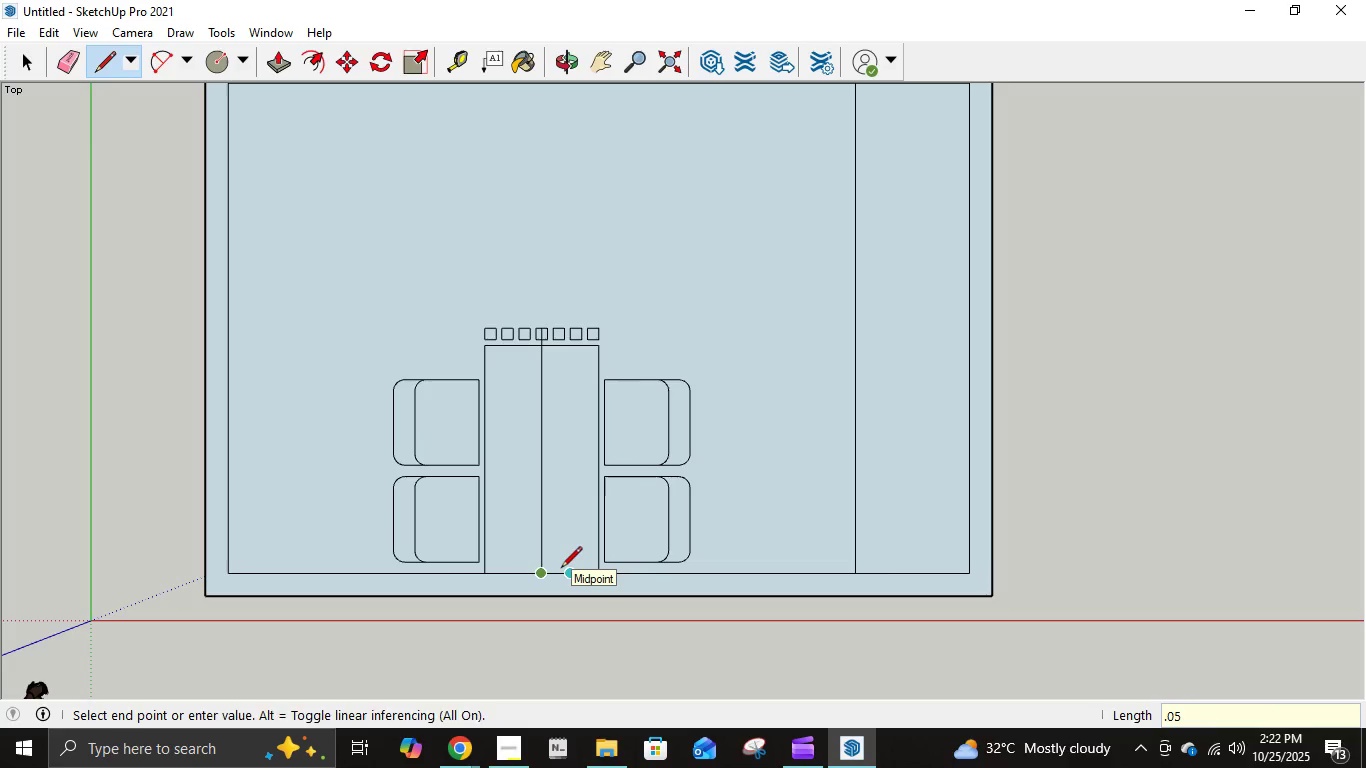 
key(NumpadEnter)
 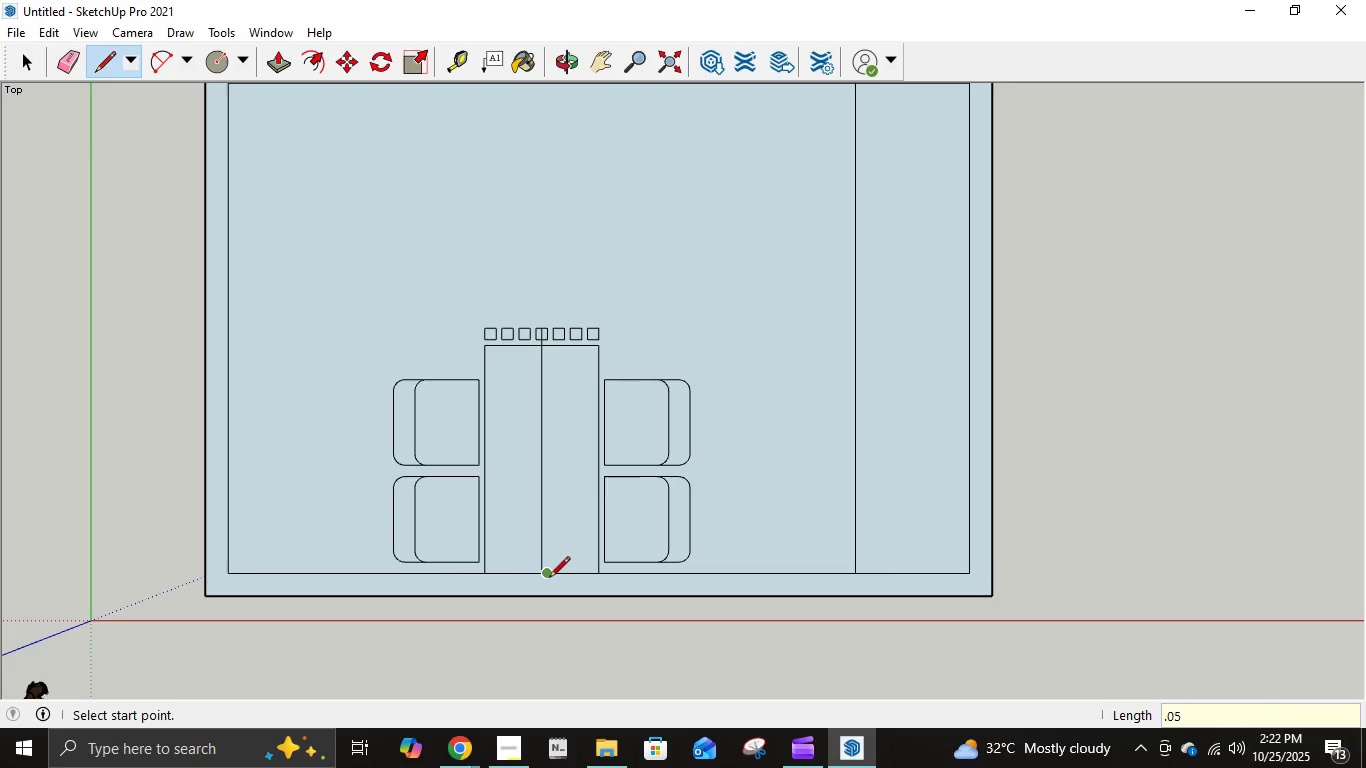 
left_click([549, 579])
 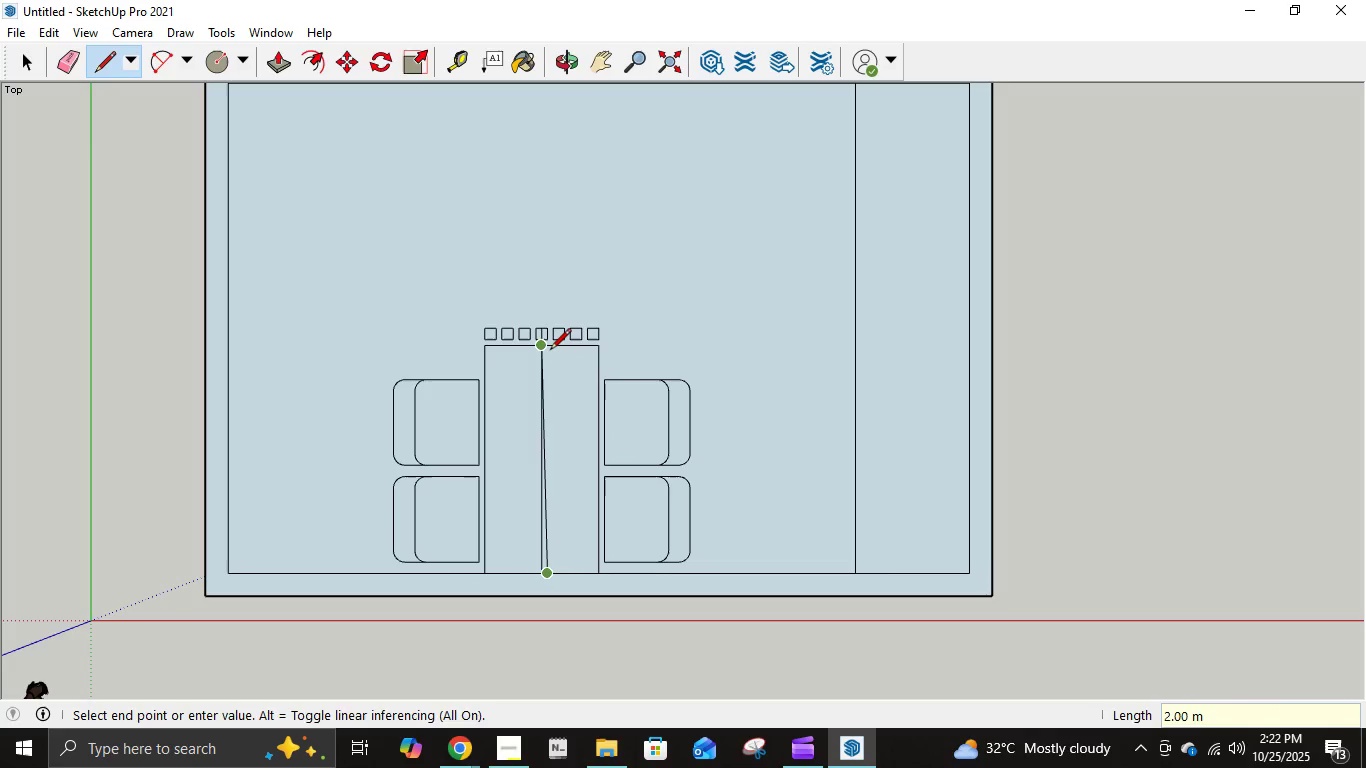 
scroll: coordinate [550, 350], scroll_direction: up, amount: 11.0
 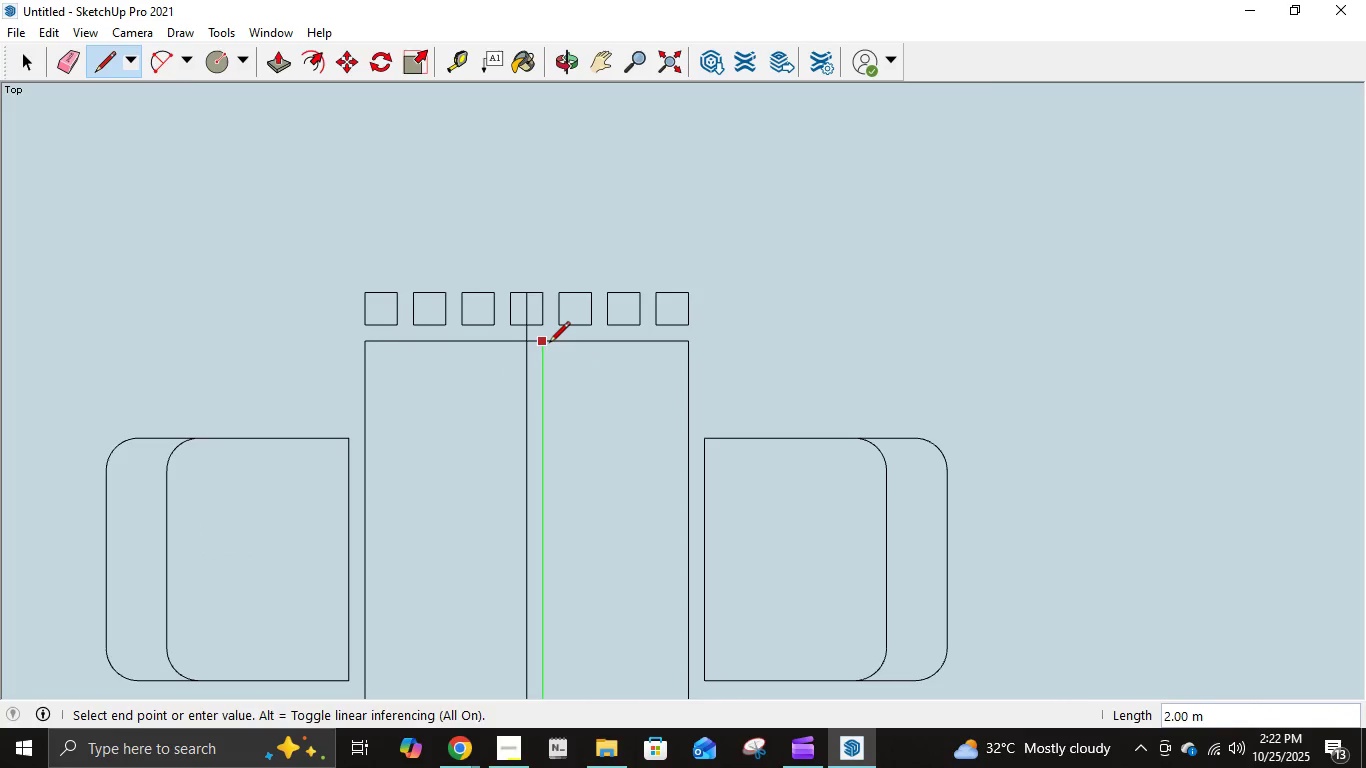 
left_click([549, 344])
 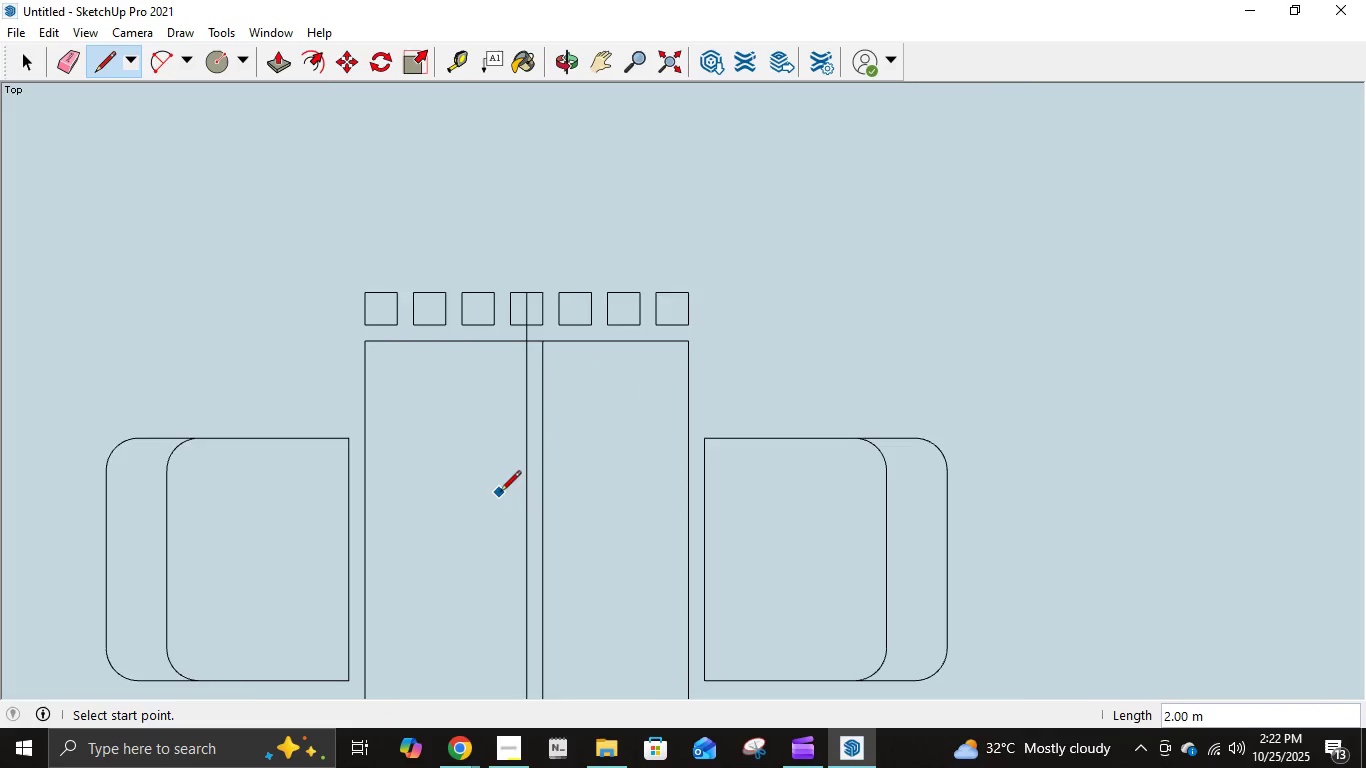 
scroll: coordinate [510, 622], scroll_direction: down, amount: 19.0
 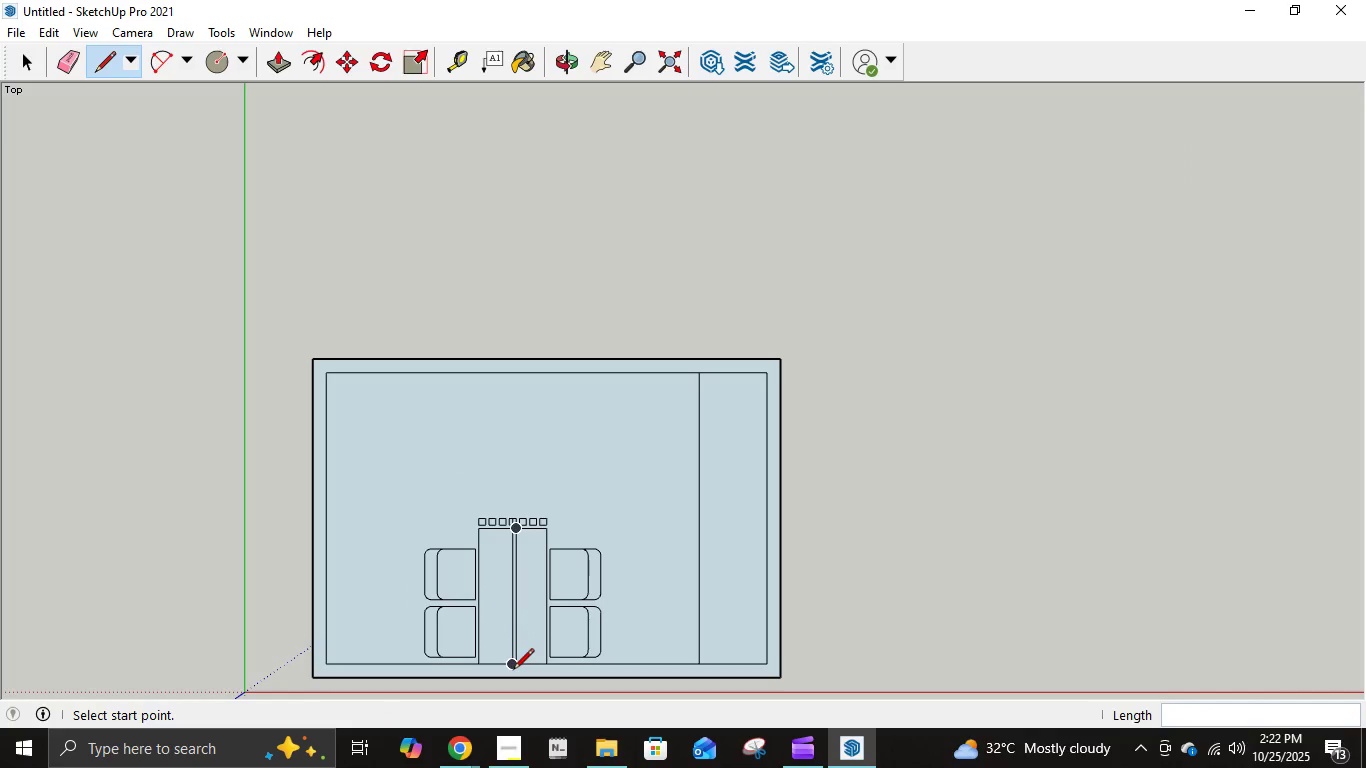 
left_click([513, 671])
 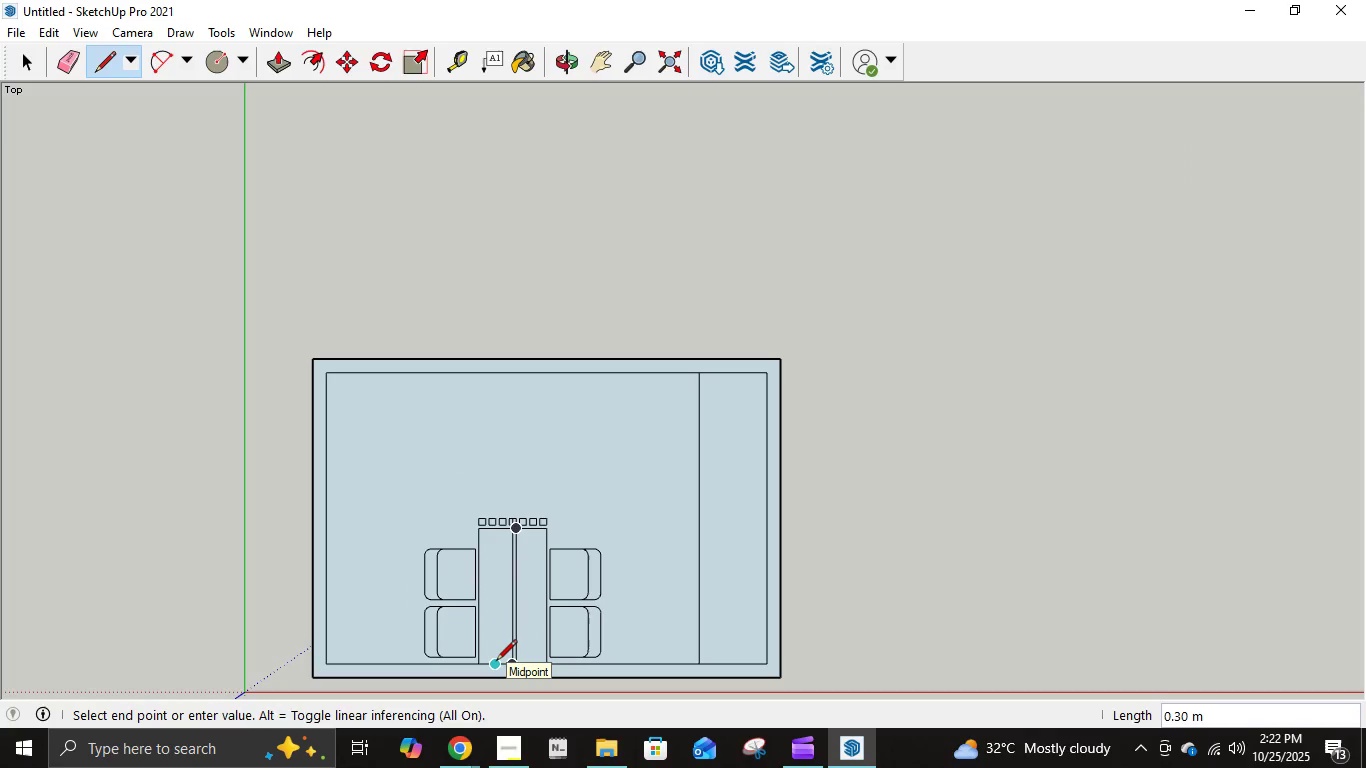 
key(NumpadDecimal)
 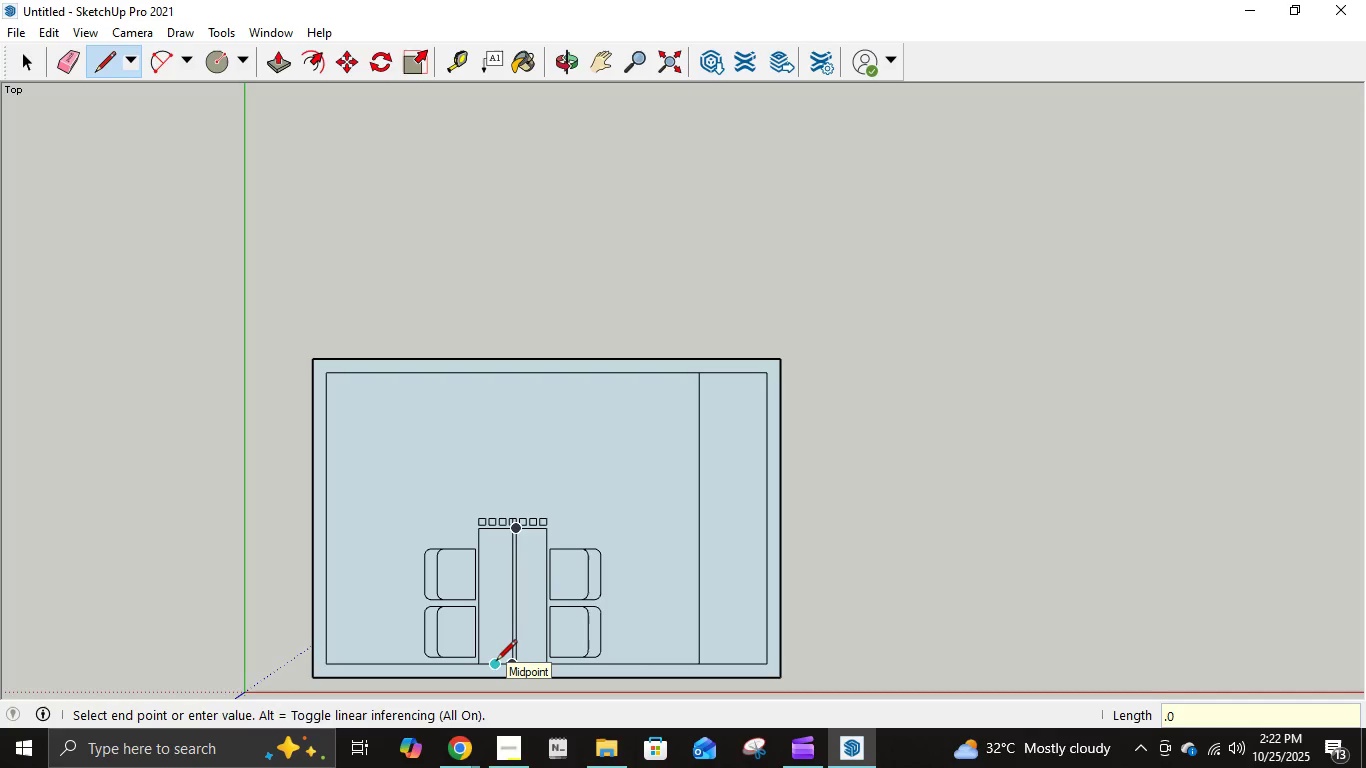 
key(Numpad0)
 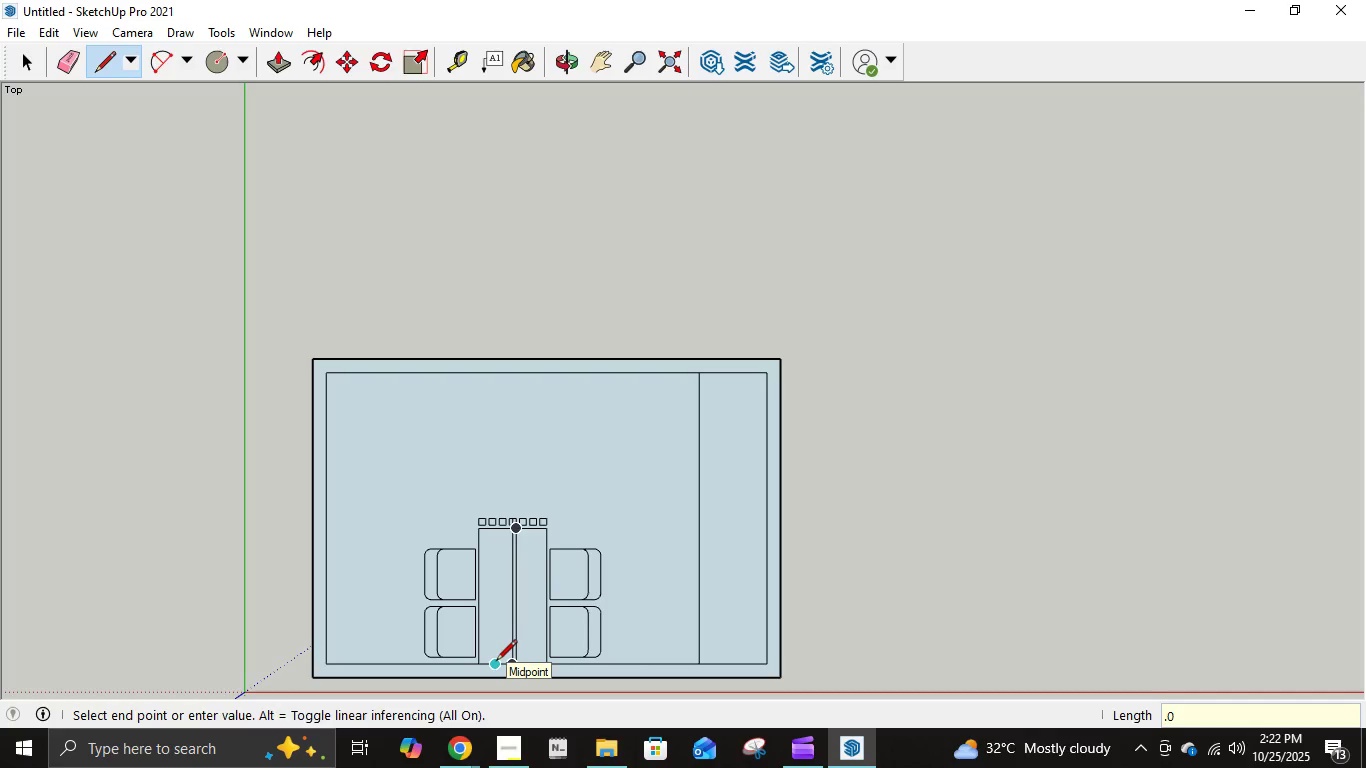 
key(Numpad5)
 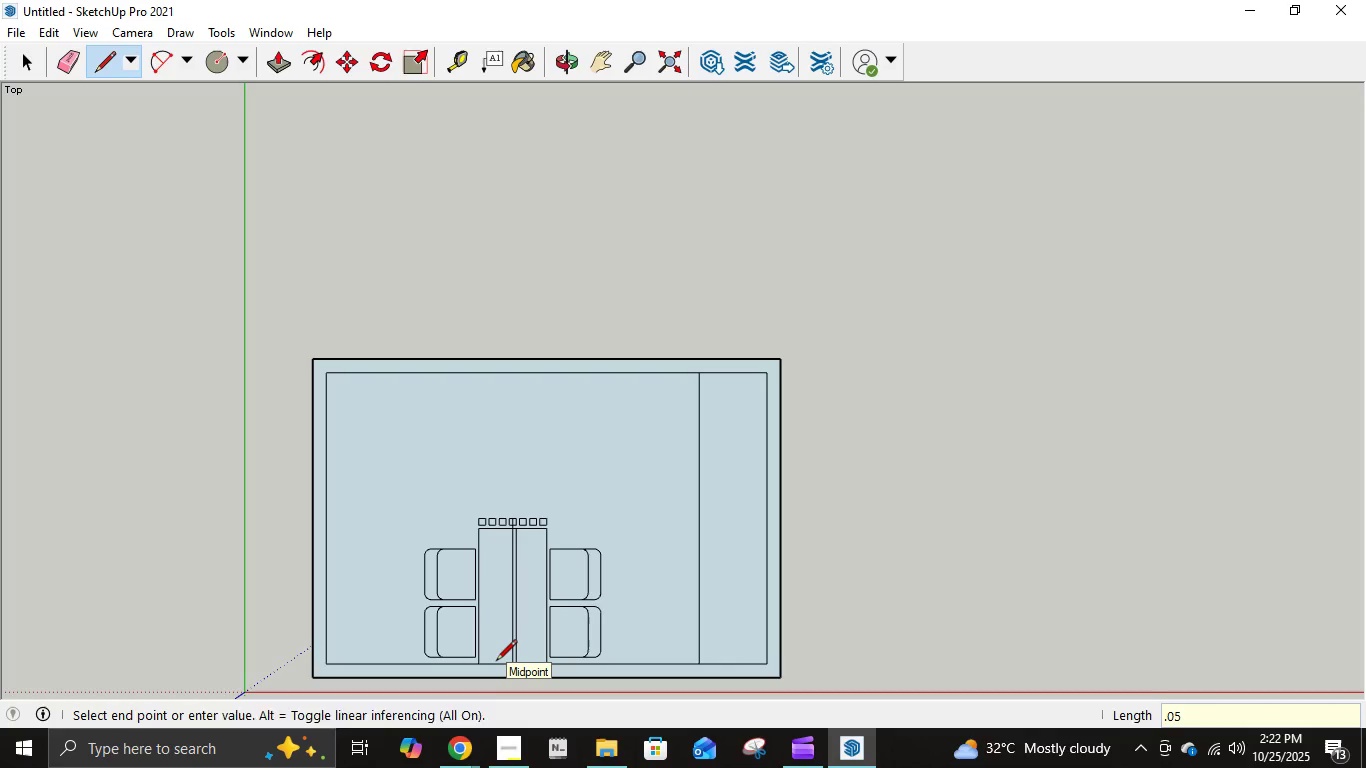 
key(NumpadEnter)
 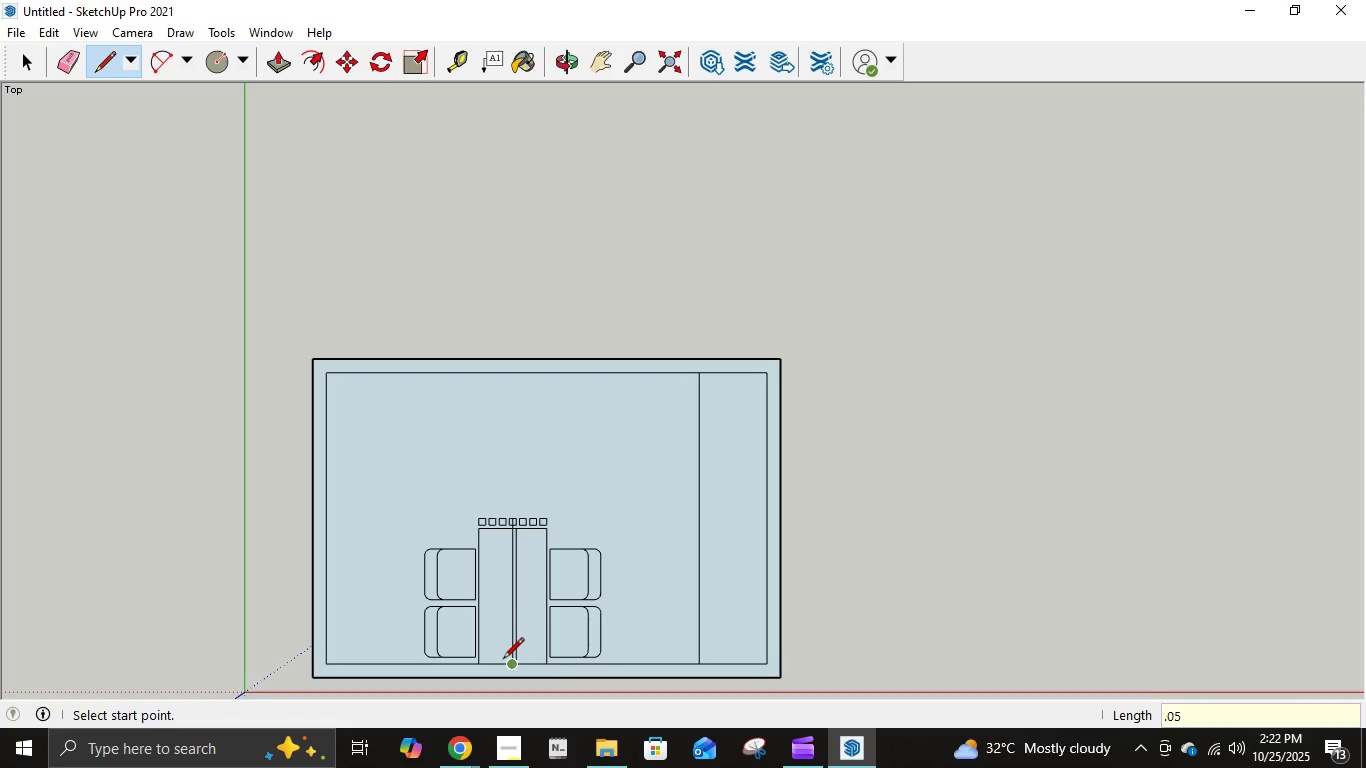 
scroll: coordinate [506, 655], scroll_direction: up, amount: 11.0
 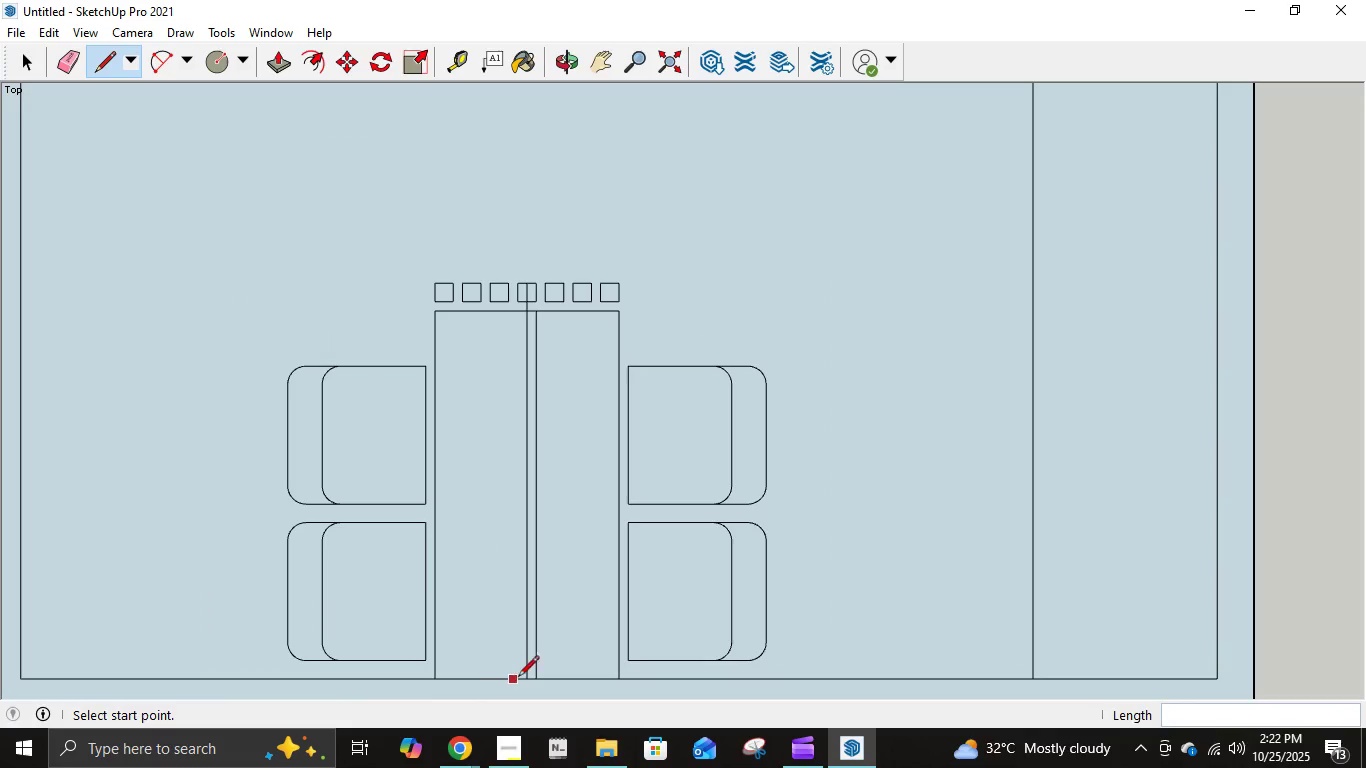 
left_click([523, 678])
 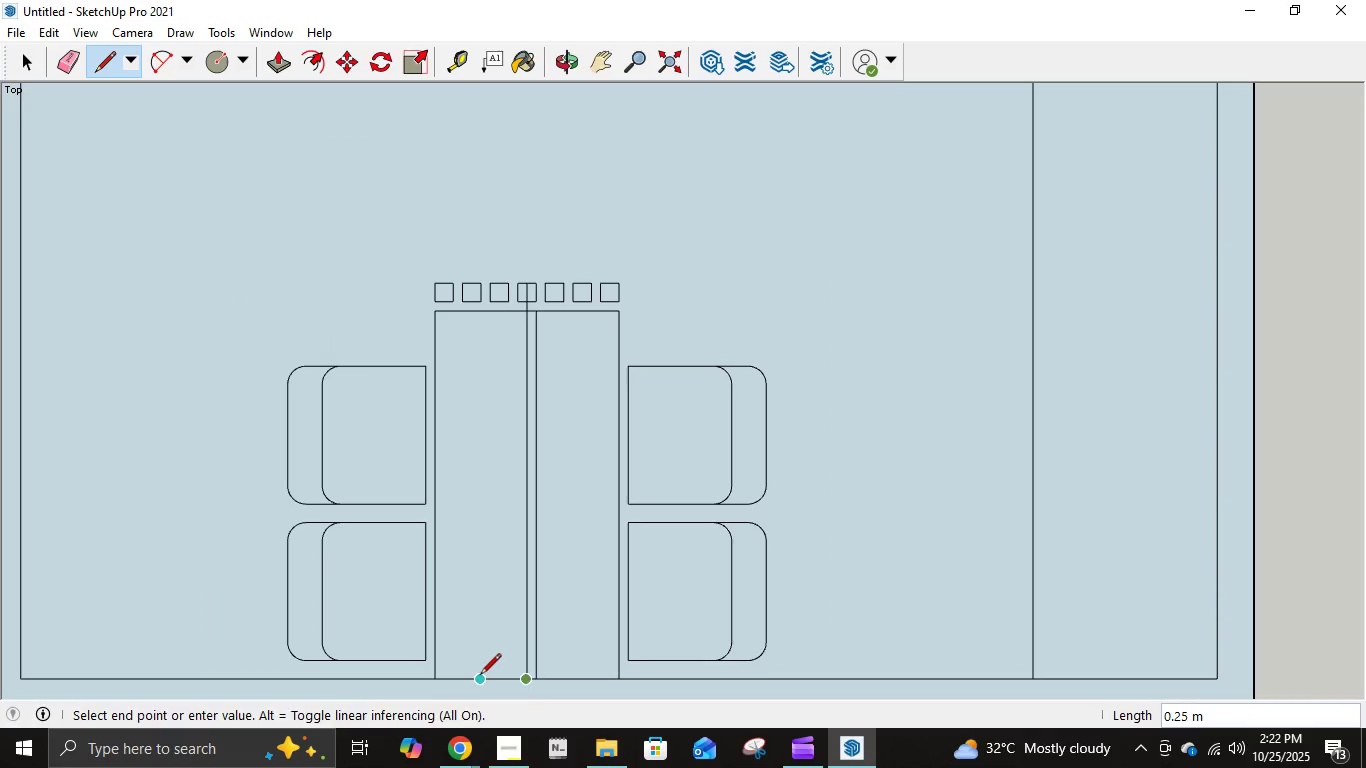 
key(NumpadDecimal)
 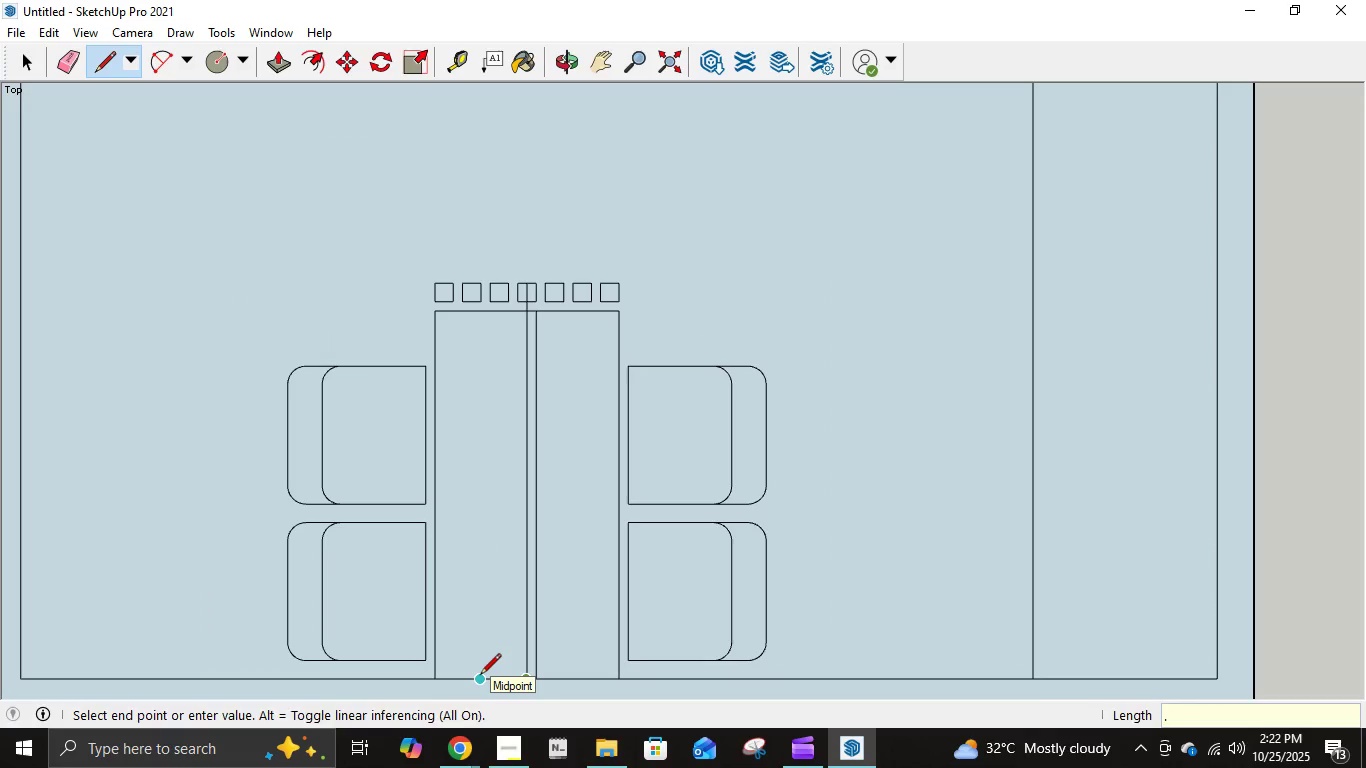 
key(Numpad0)
 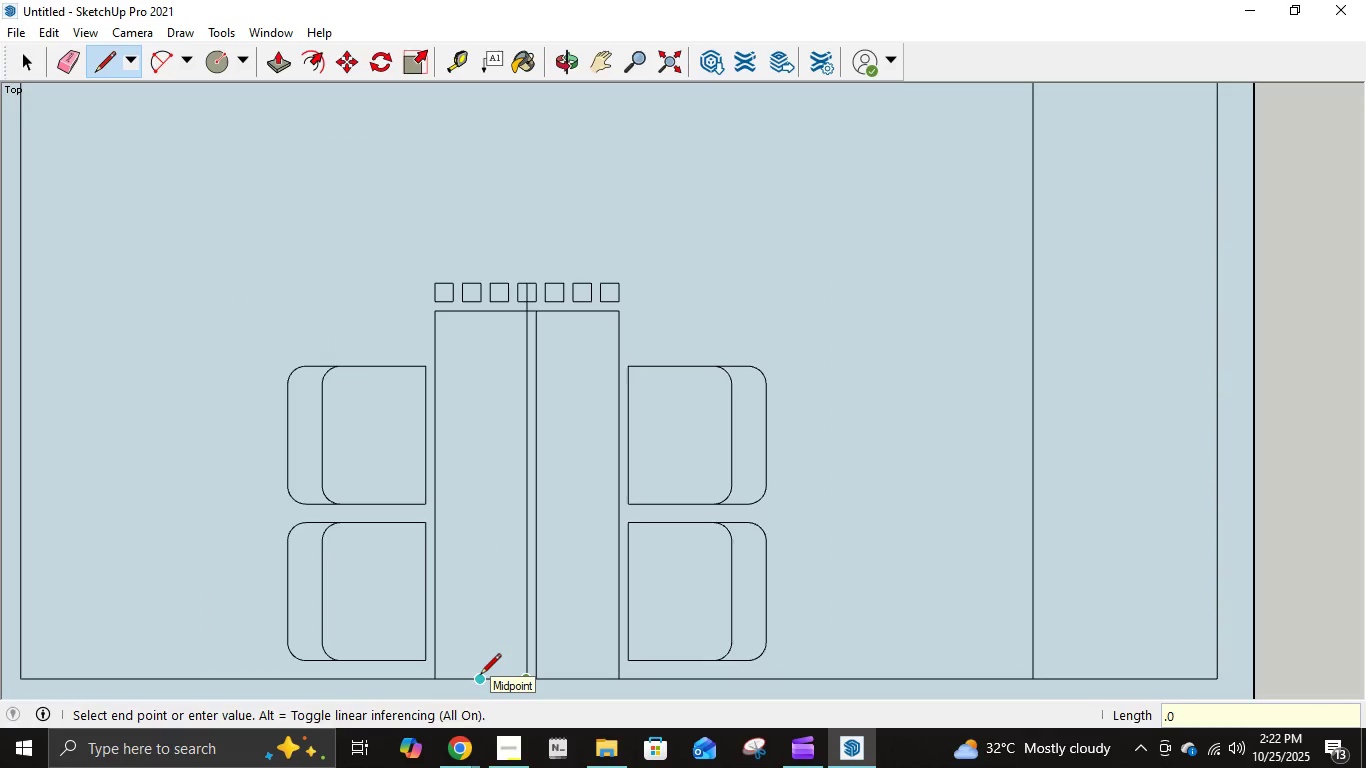 
key(Numpad5)
 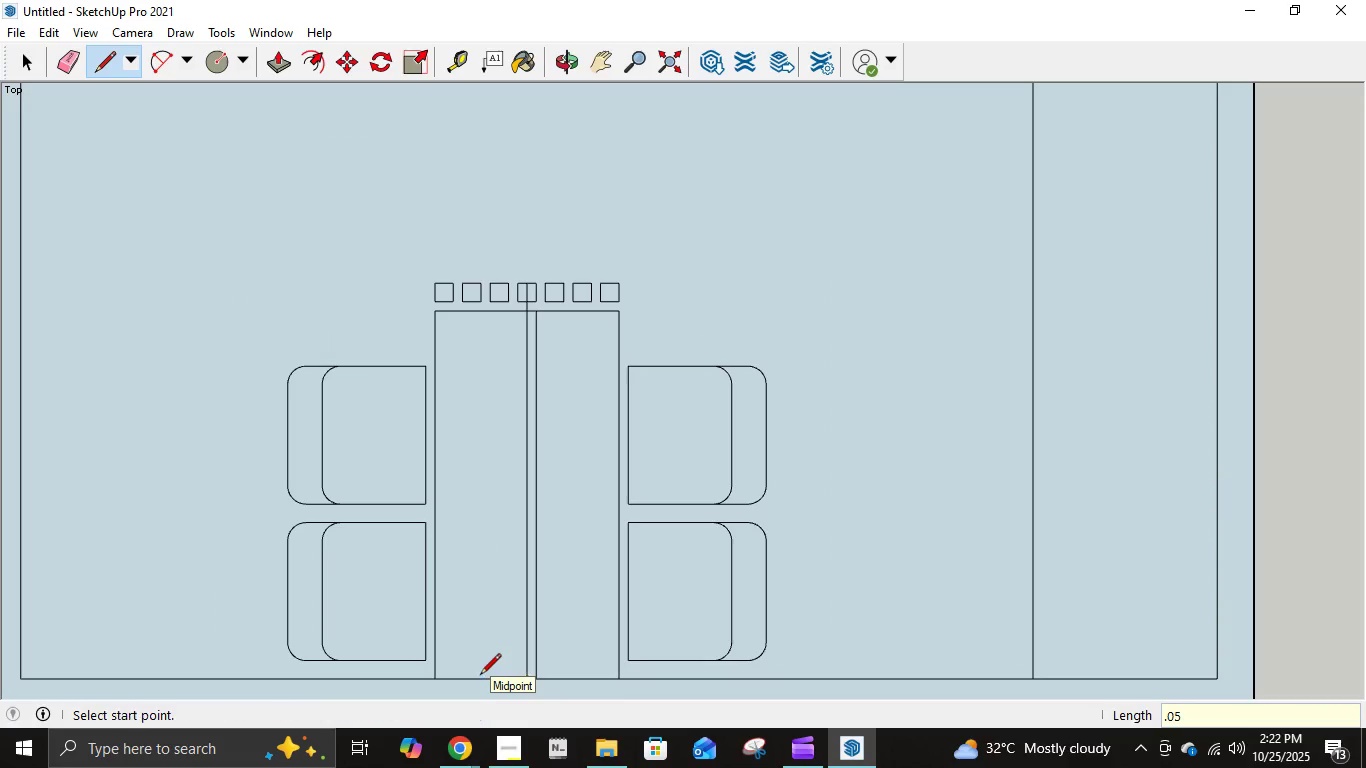 
key(NumpadEnter)
 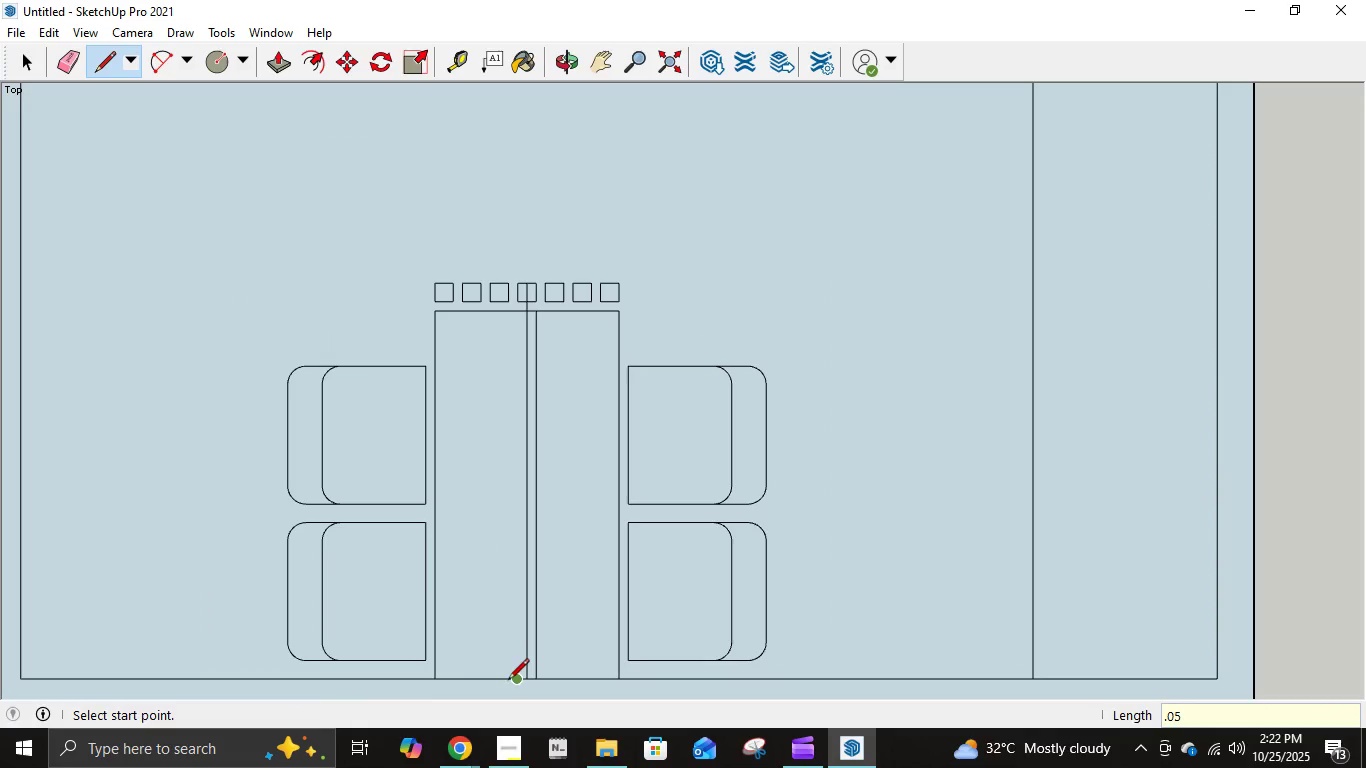 
left_click([509, 681])
 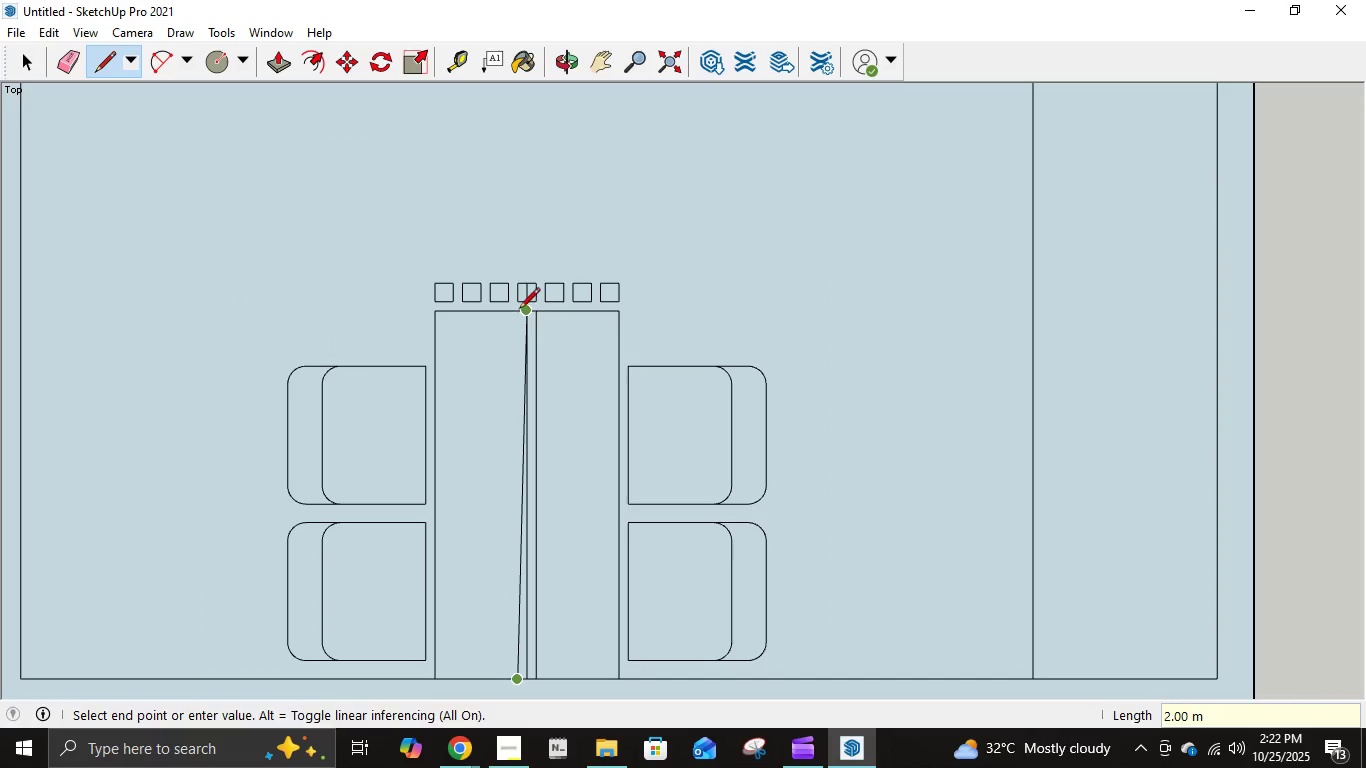 
scroll: coordinate [520, 318], scroll_direction: up, amount: 11.0
 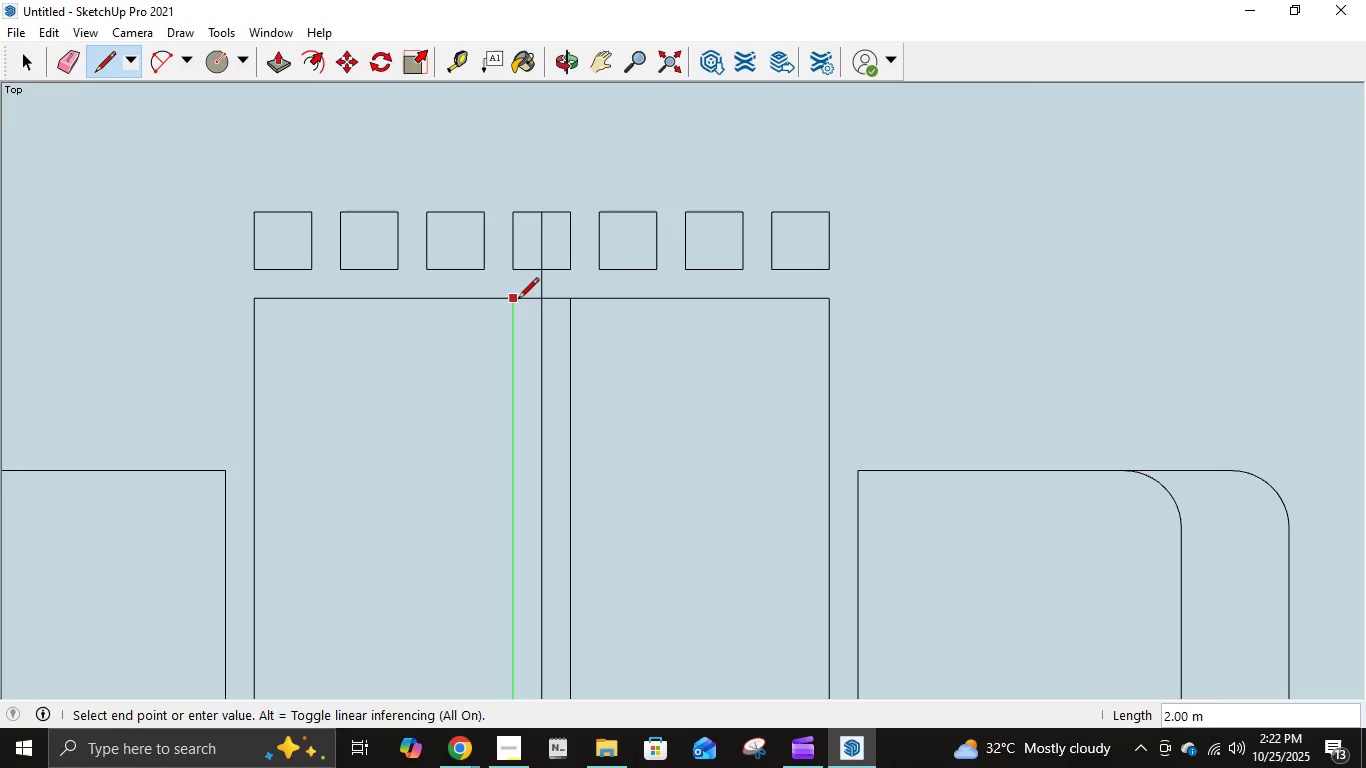 
left_click([518, 300])
 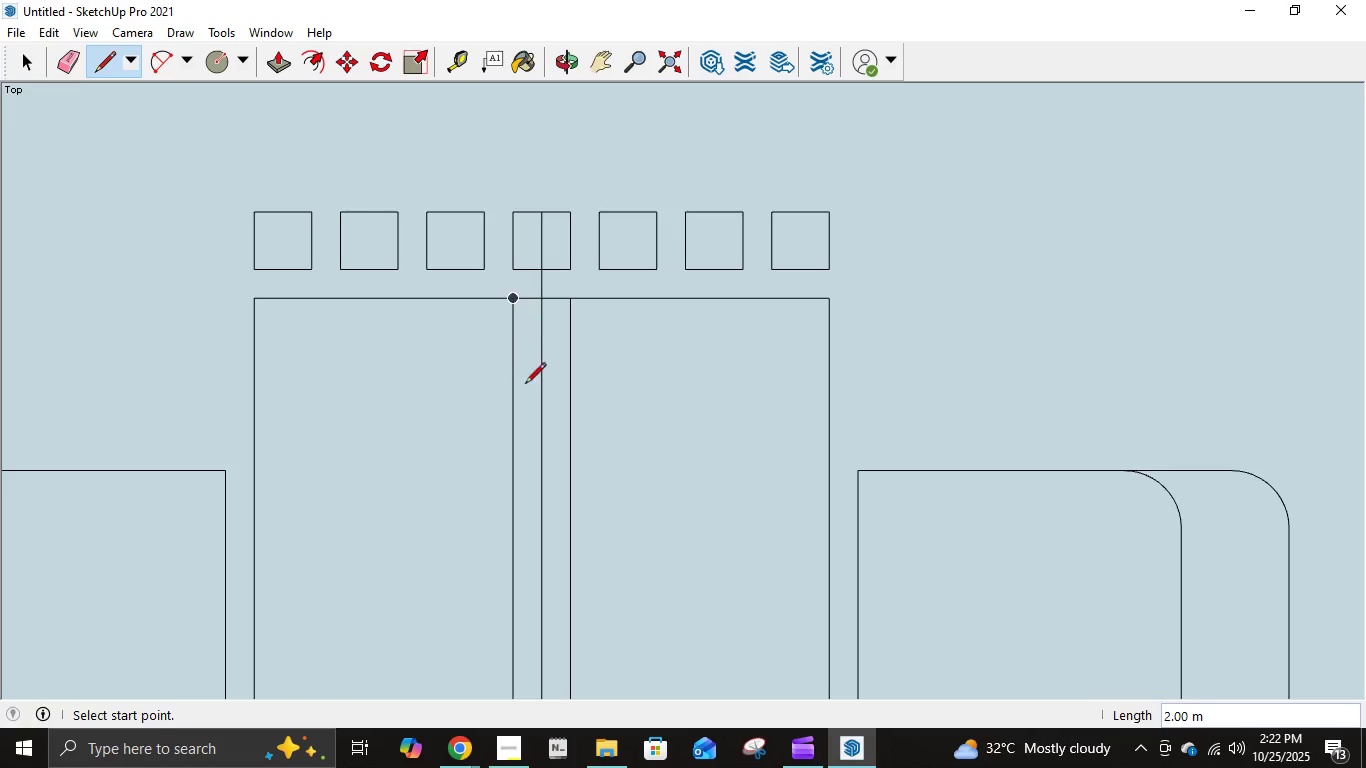 
scroll: coordinate [502, 537], scroll_direction: down, amount: 19.0
 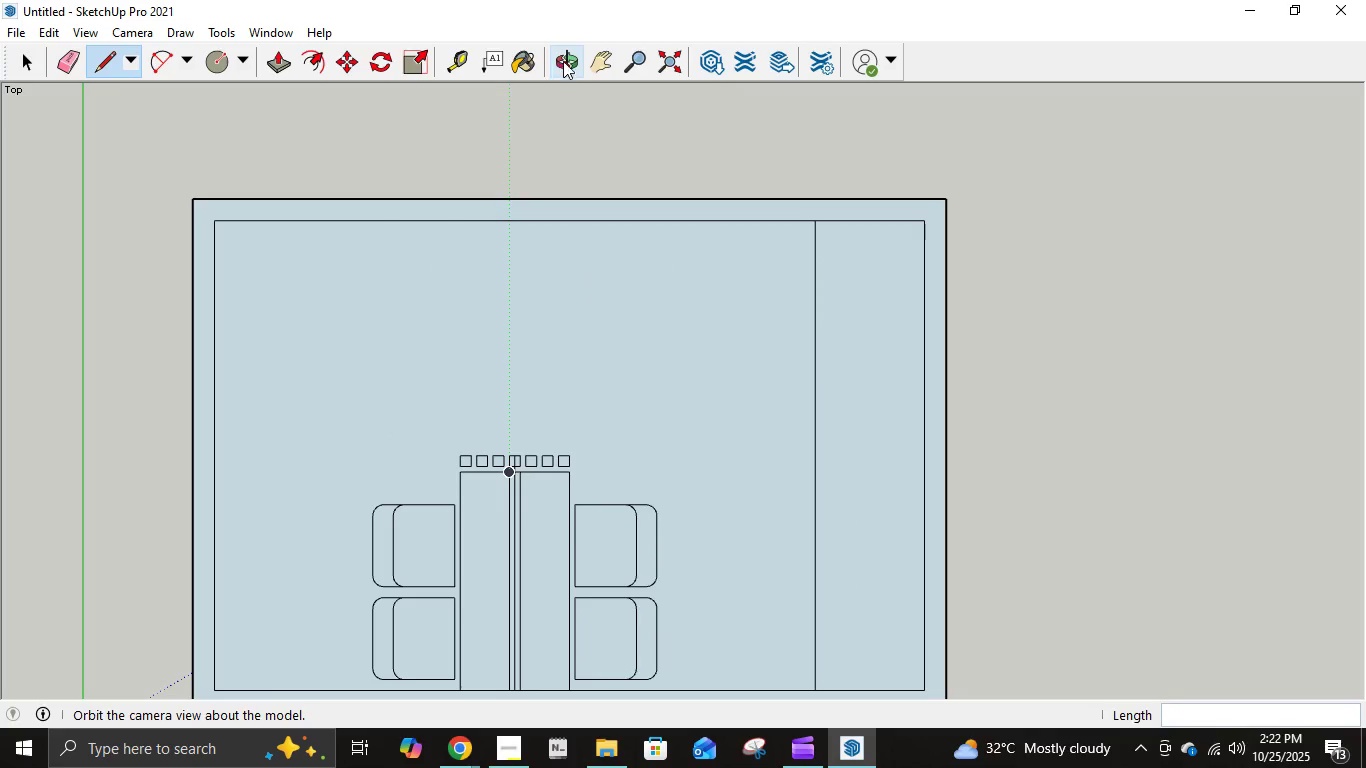 
left_click([598, 64])
 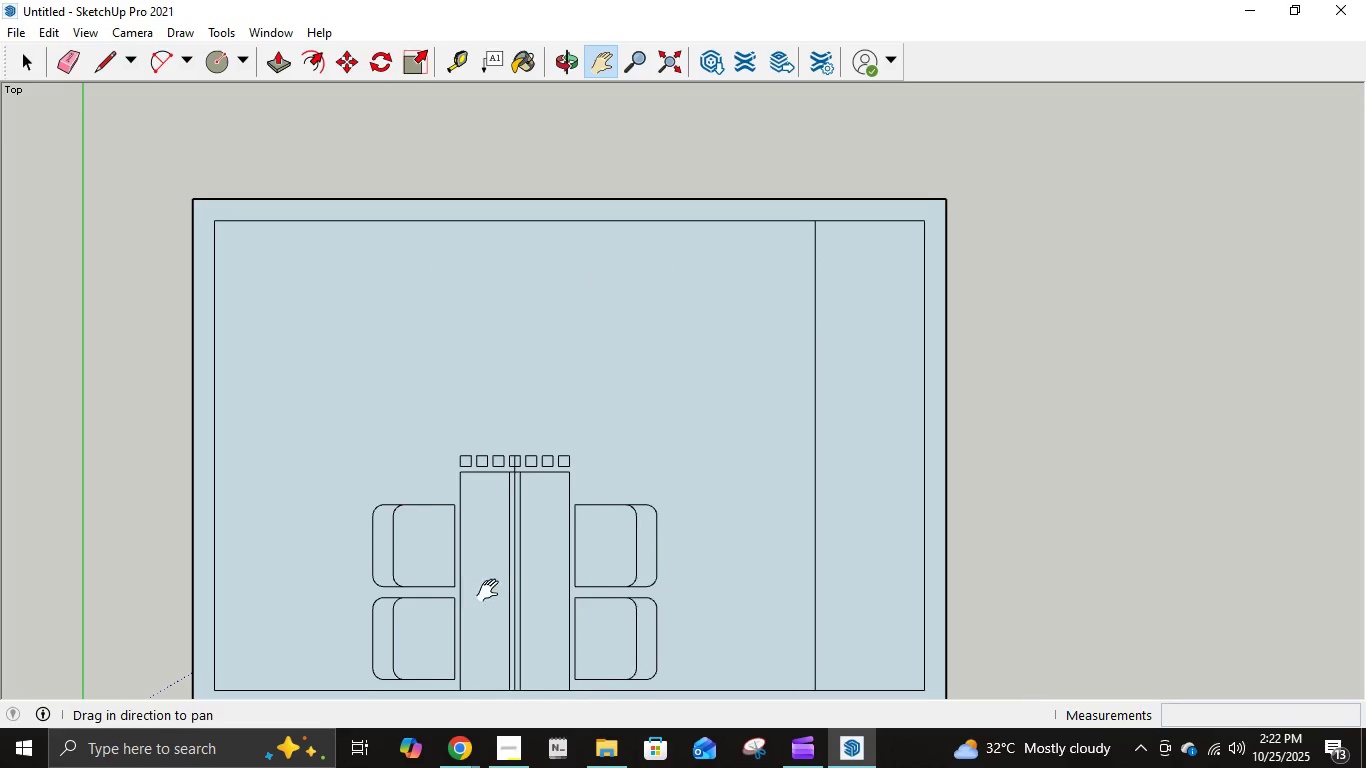 
left_click_drag(start_coordinate=[491, 591], to_coordinate=[528, 465])
 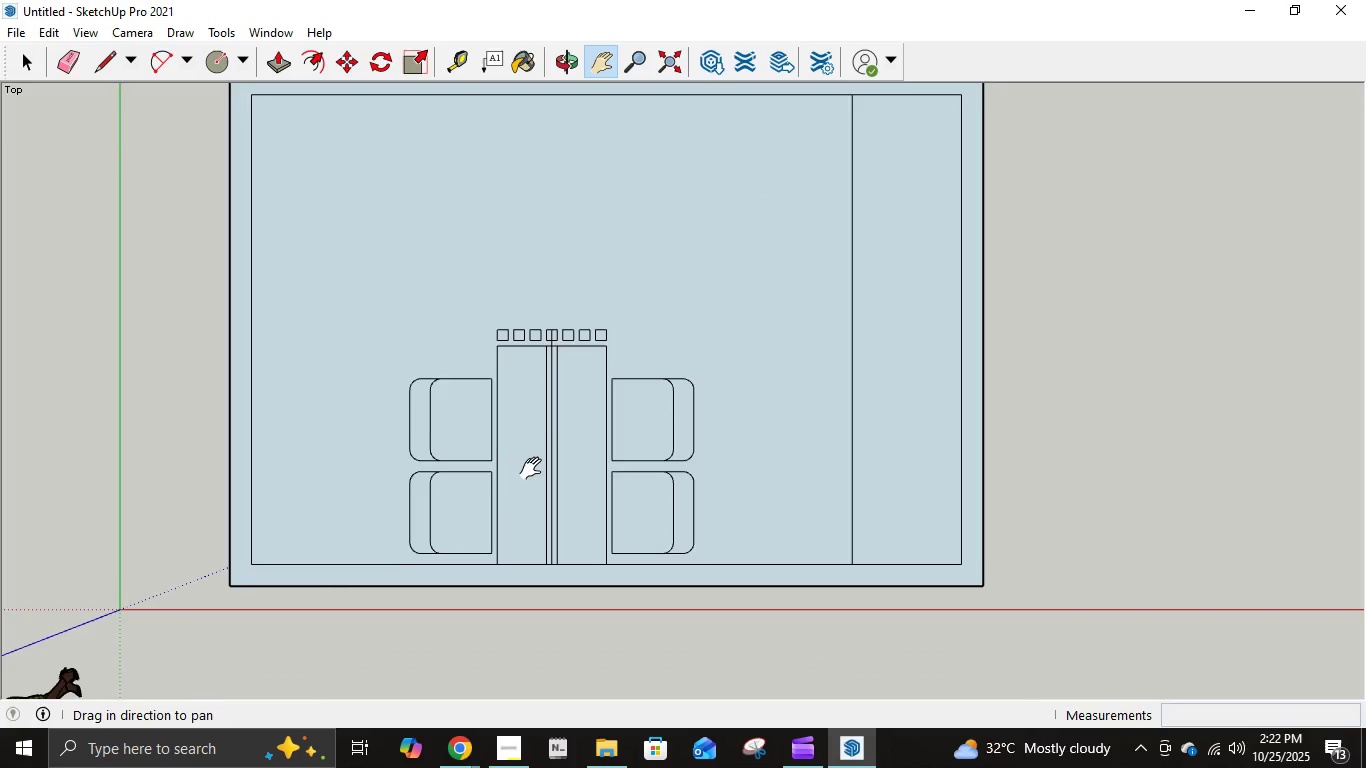 
scroll: coordinate [549, 440], scroll_direction: up, amount: 6.0
 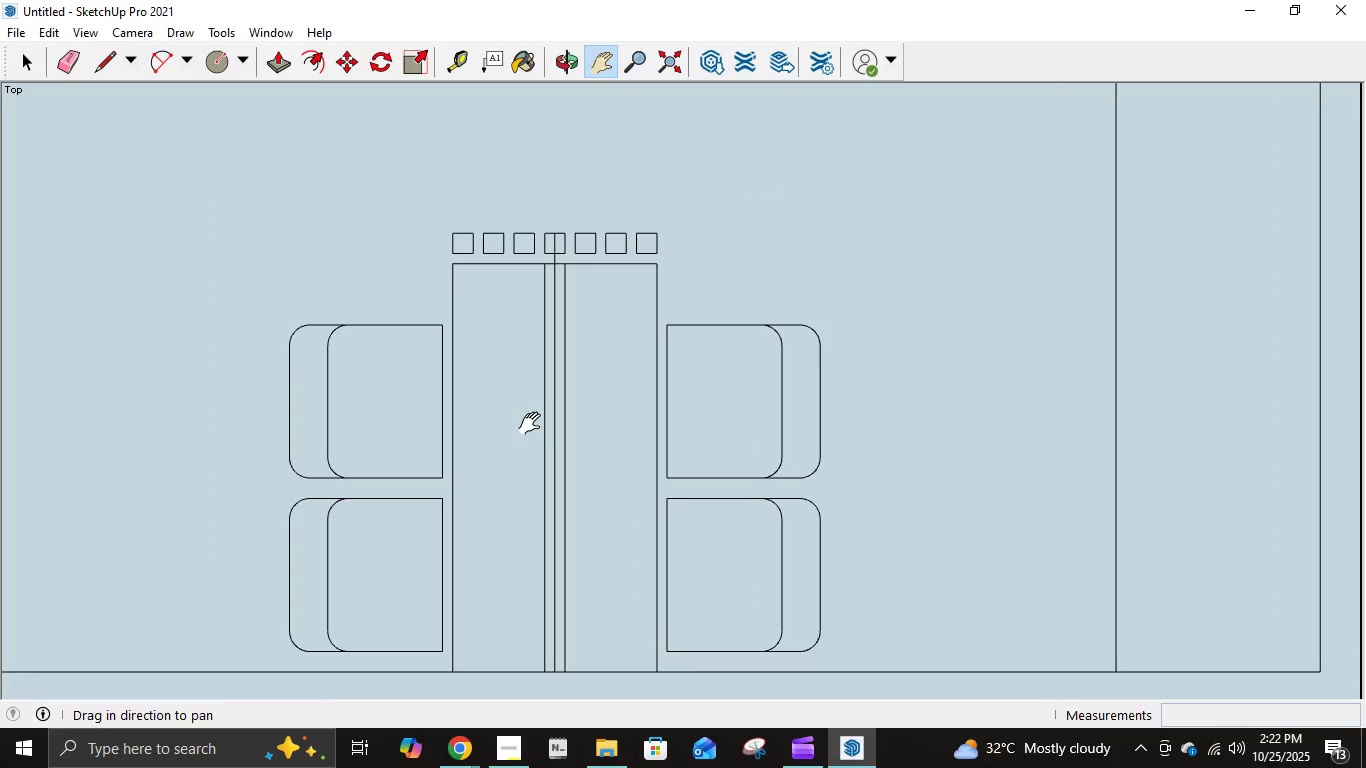 
key(E)
 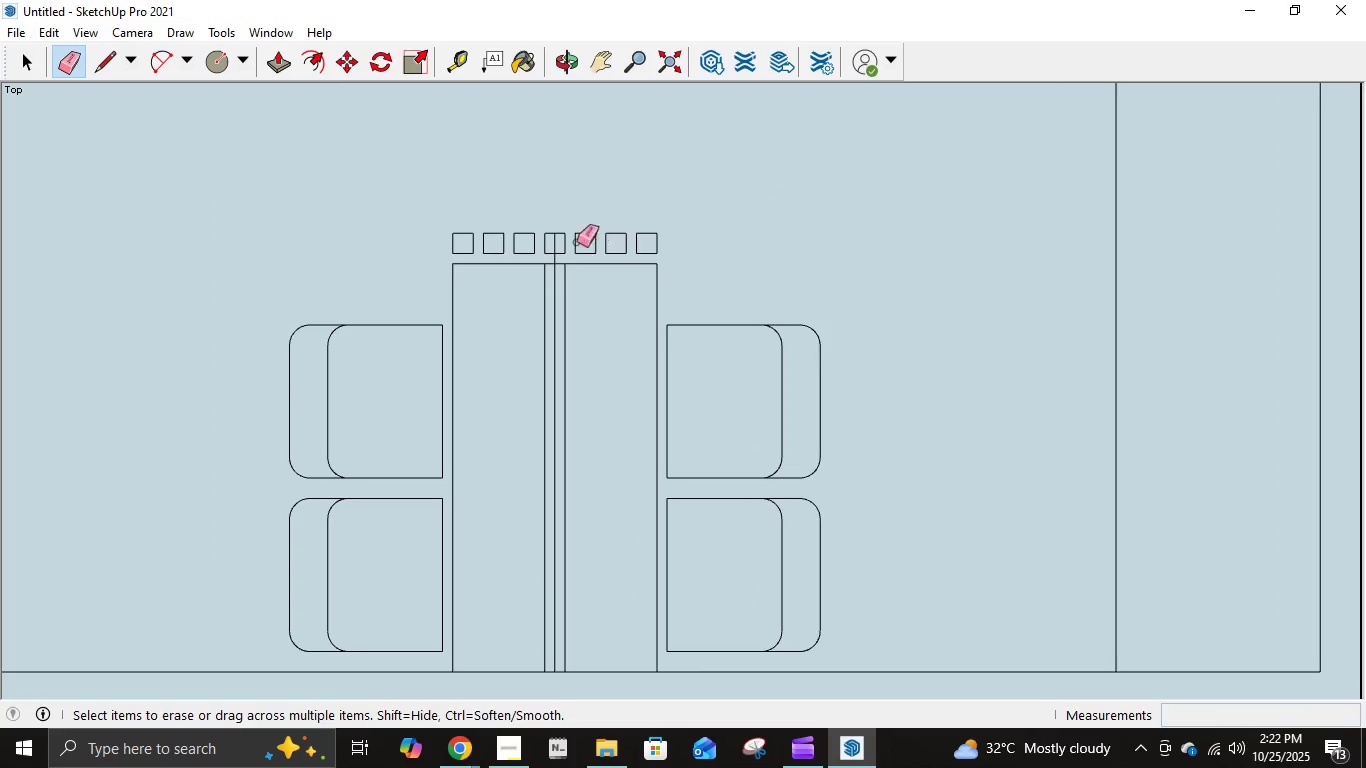 
left_click([556, 240])
 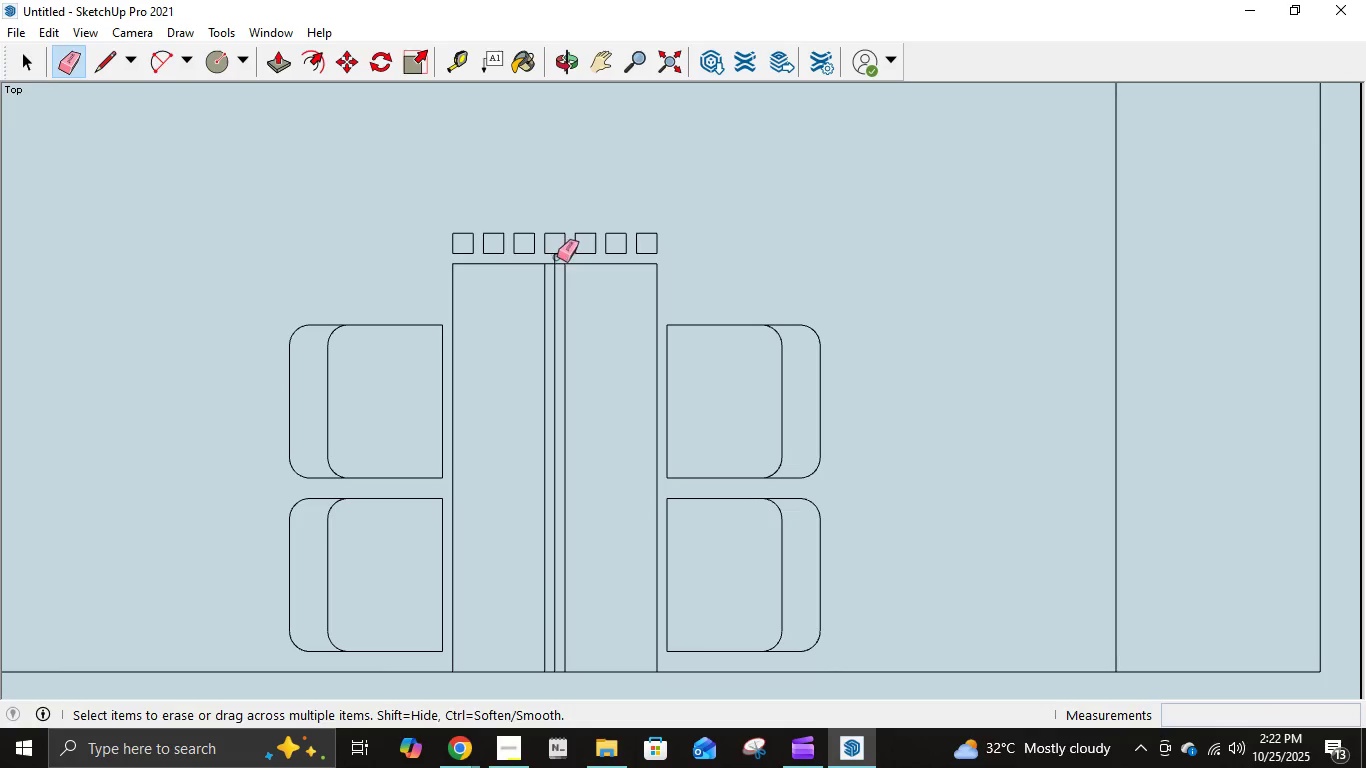 
left_click([557, 258])
 